 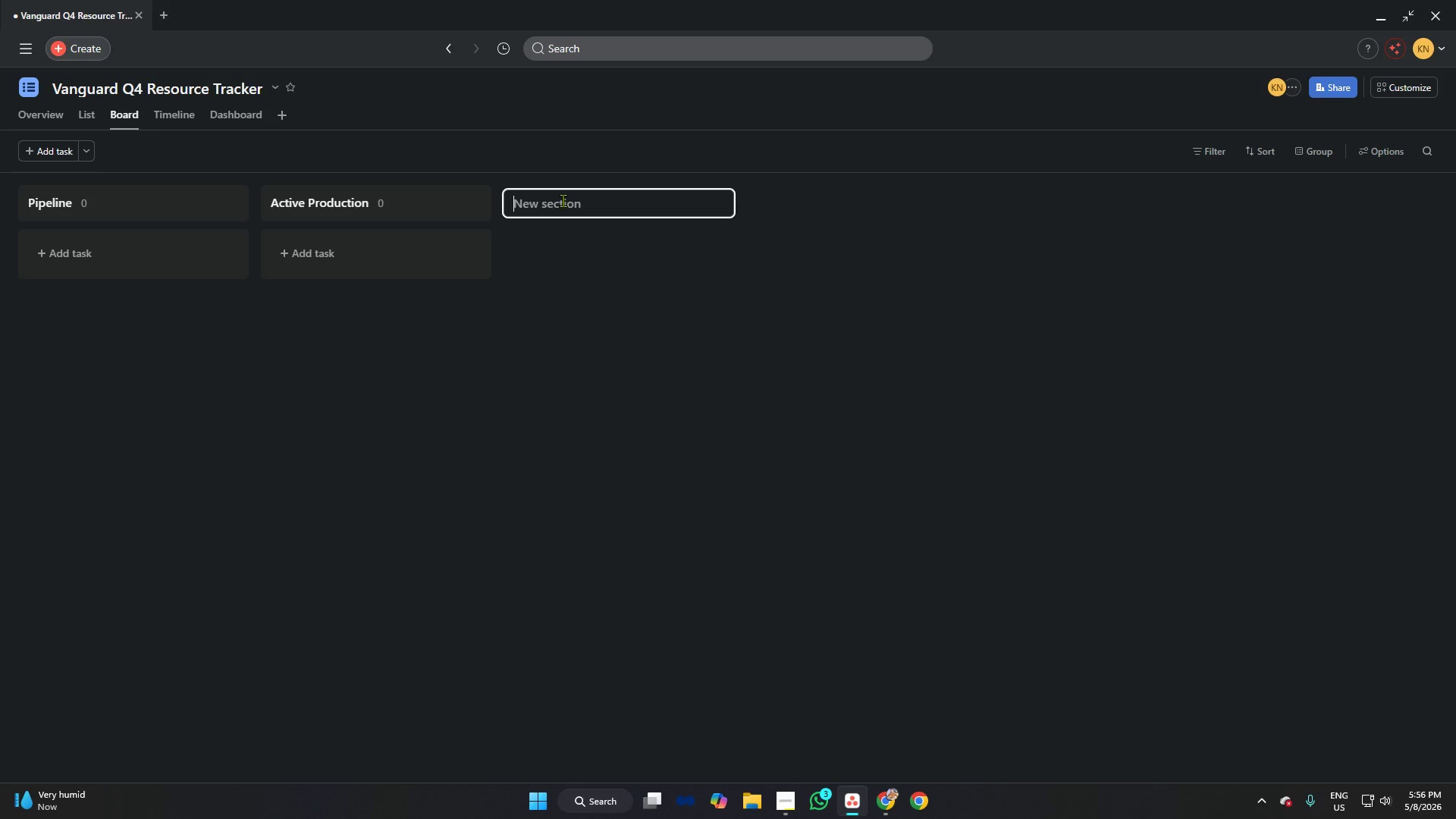 
type(Quality Review)
 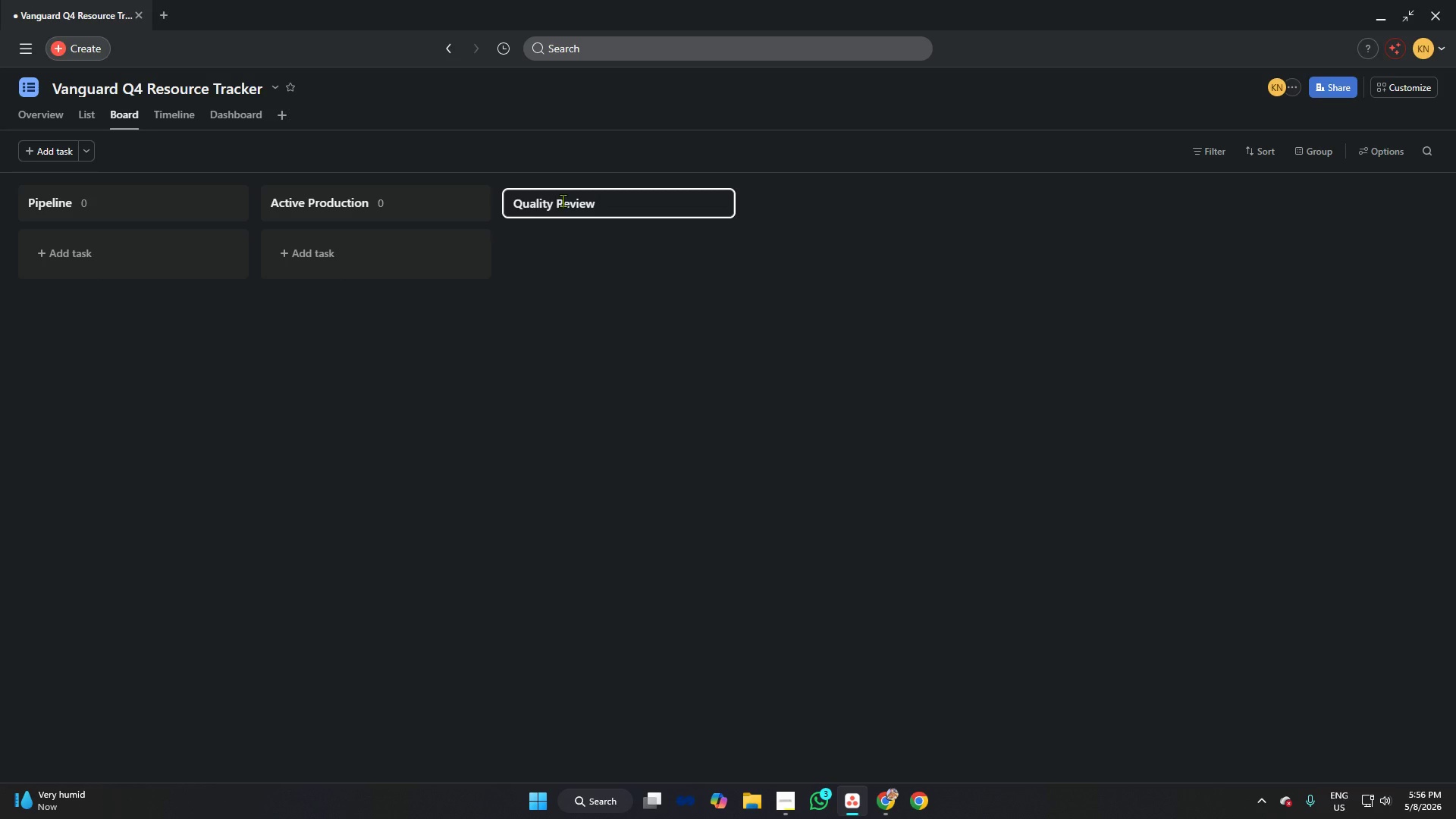 
left_click([783, 797])
 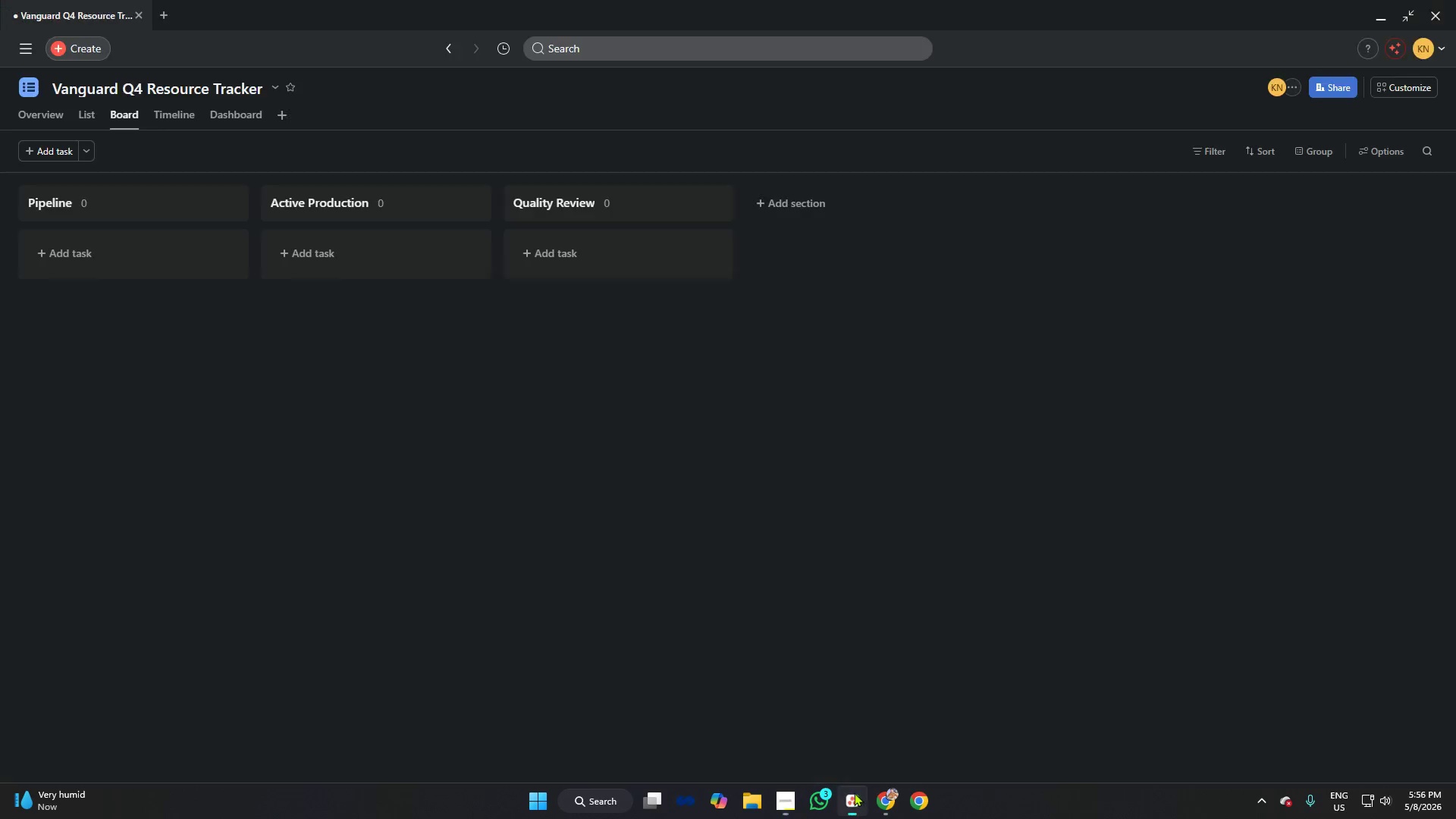 
left_click([793, 202])
 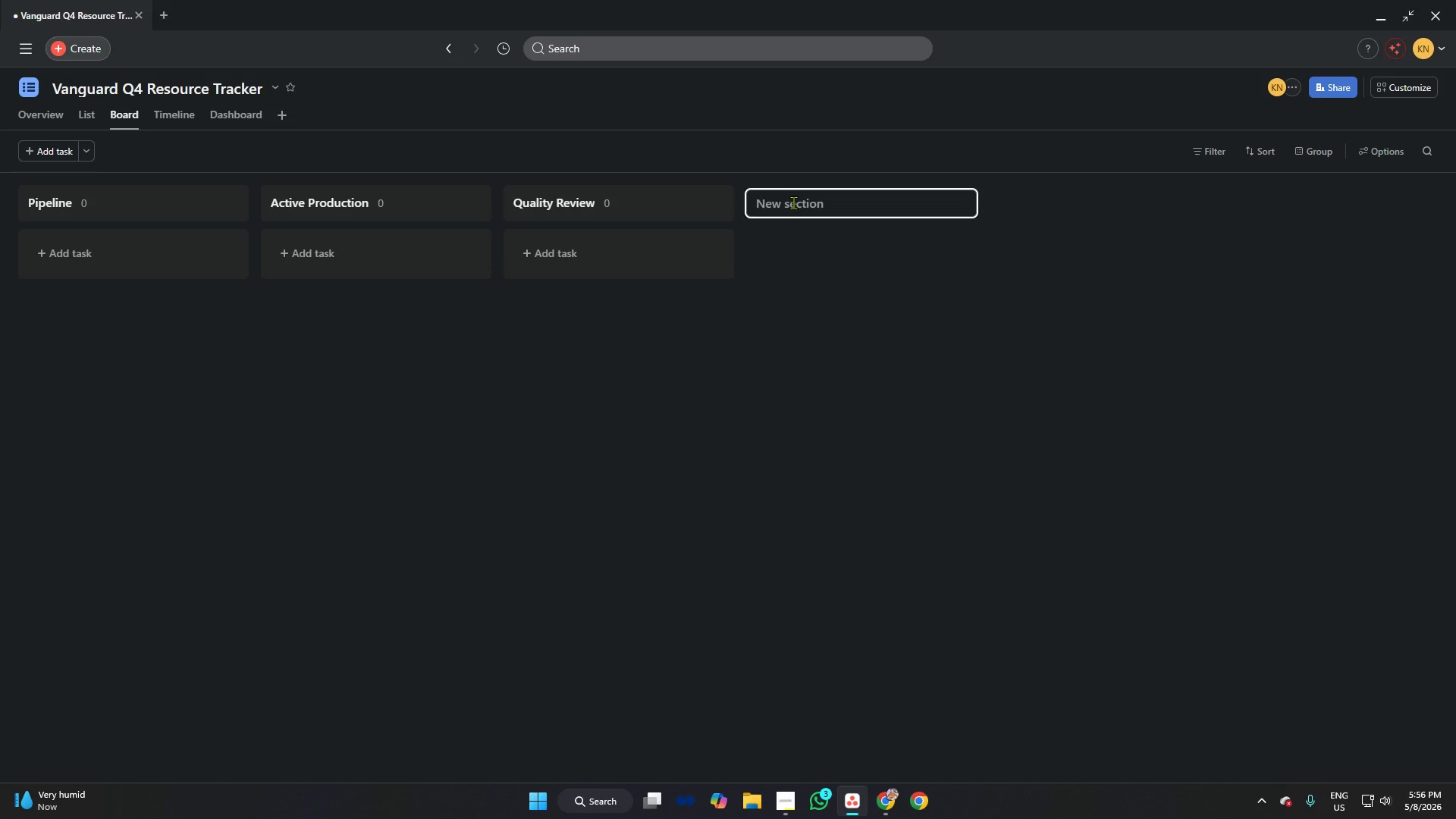 
type(Published)
 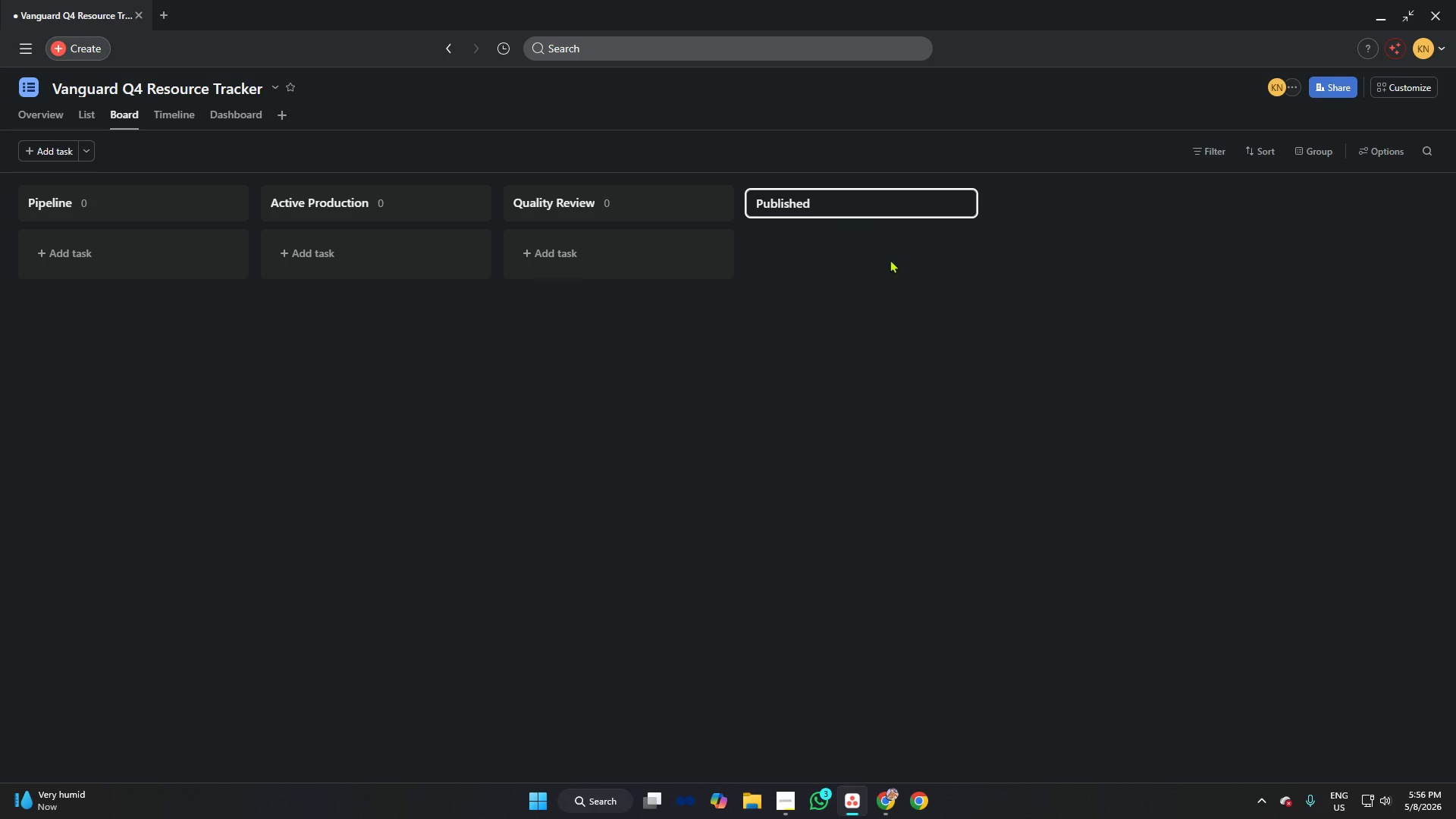 
key(Enter)
 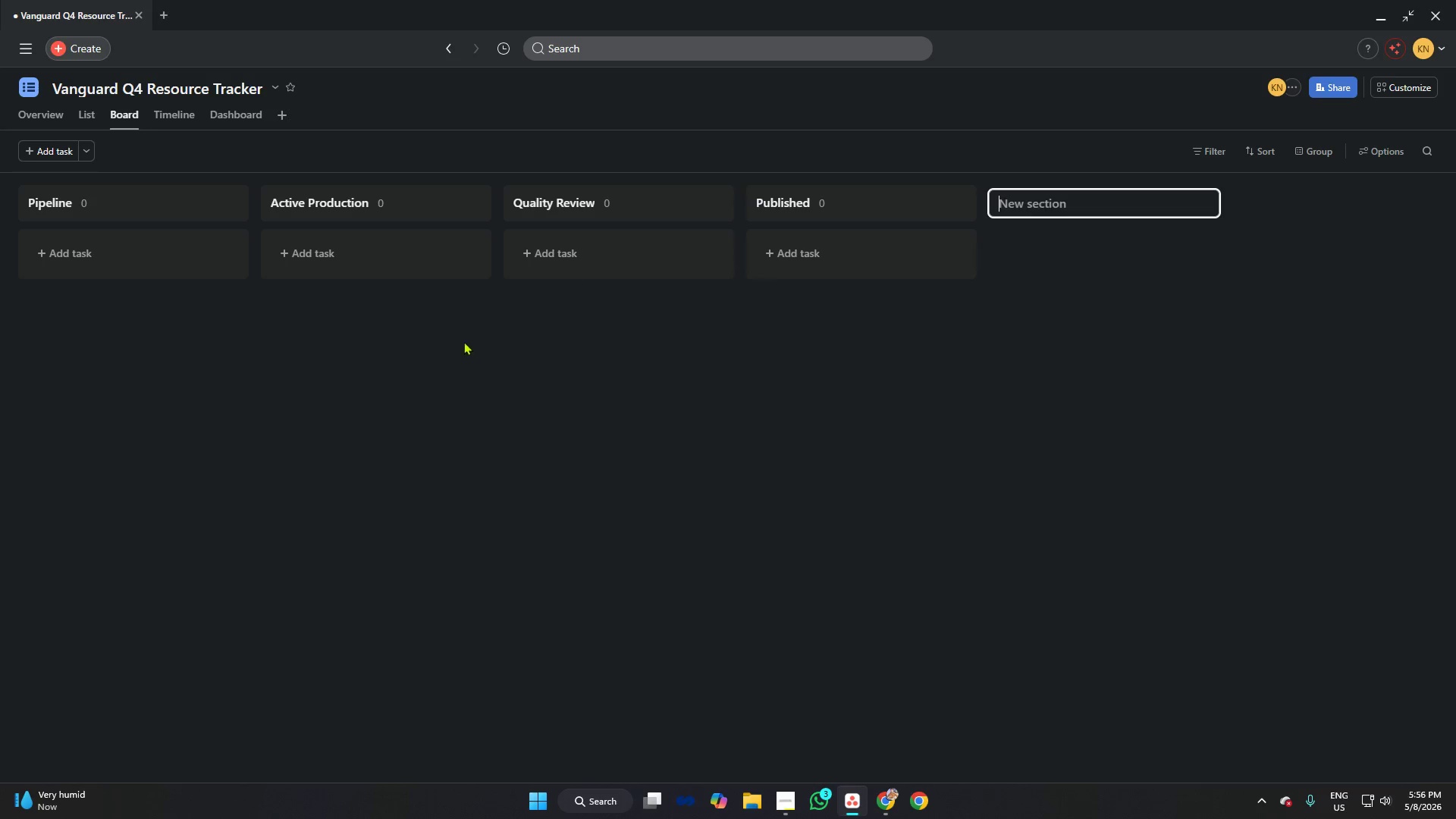 
left_click([369, 378])
 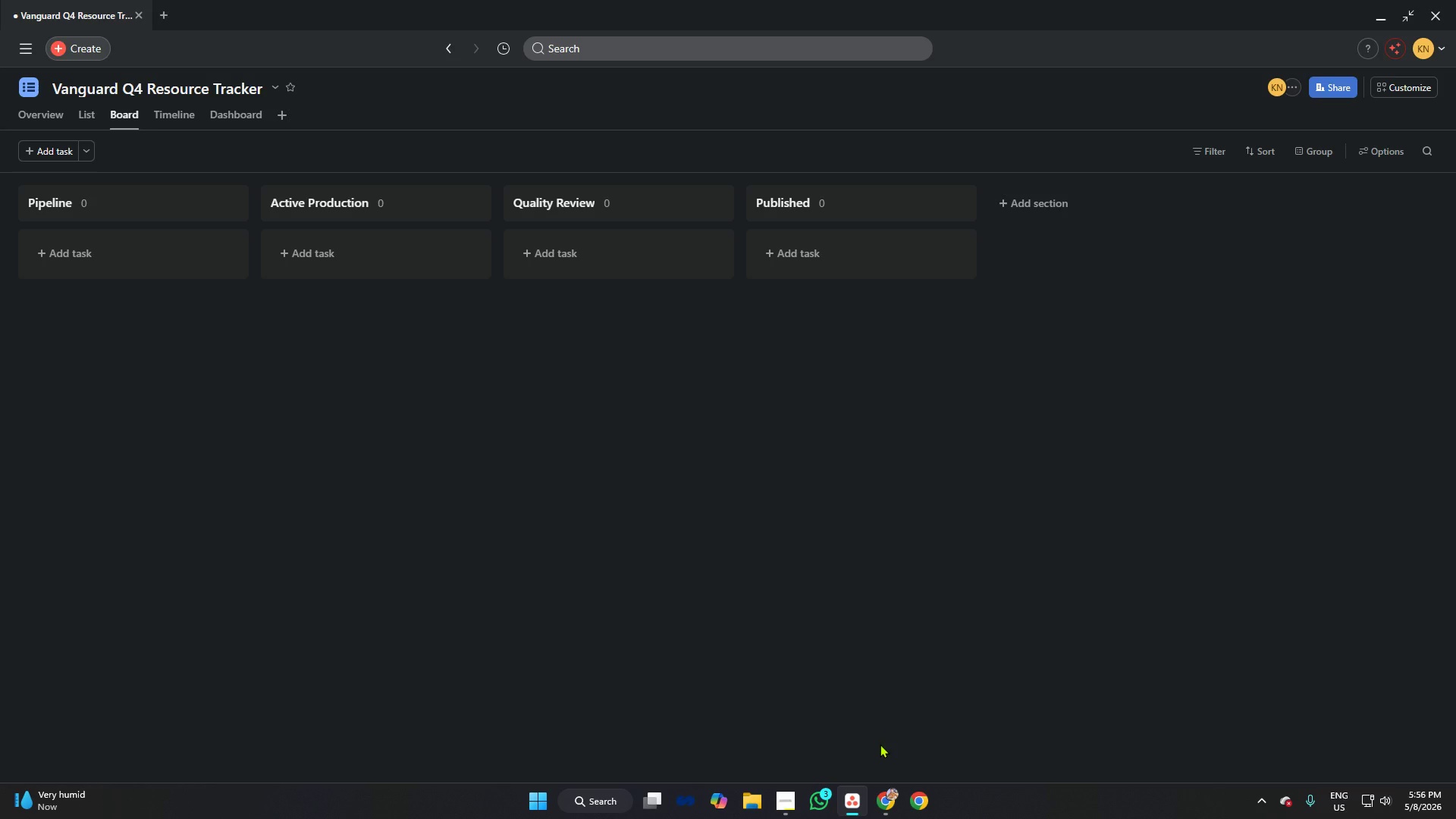 
wait(24.28)
 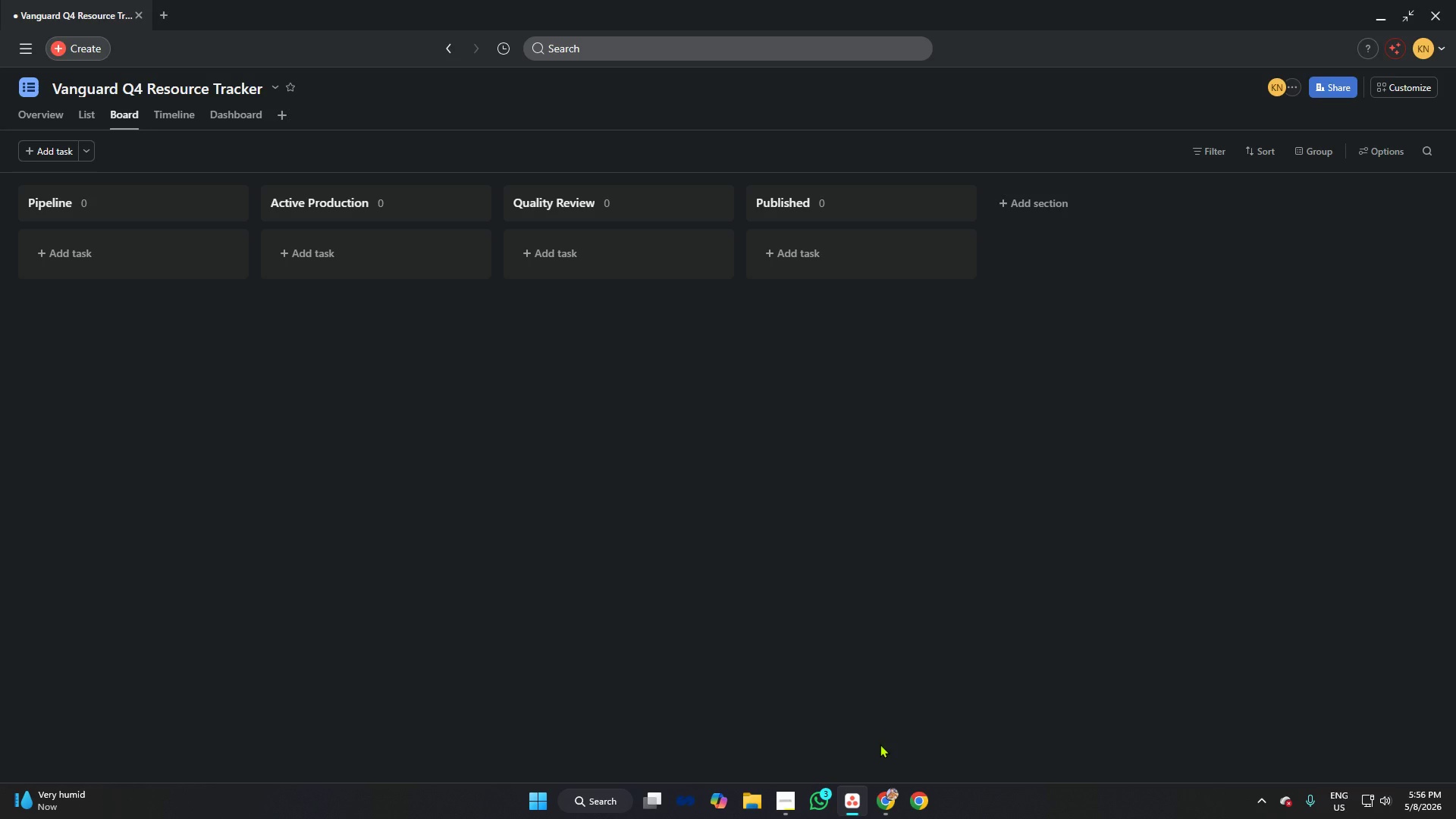 
mouse_move([800, 801])
 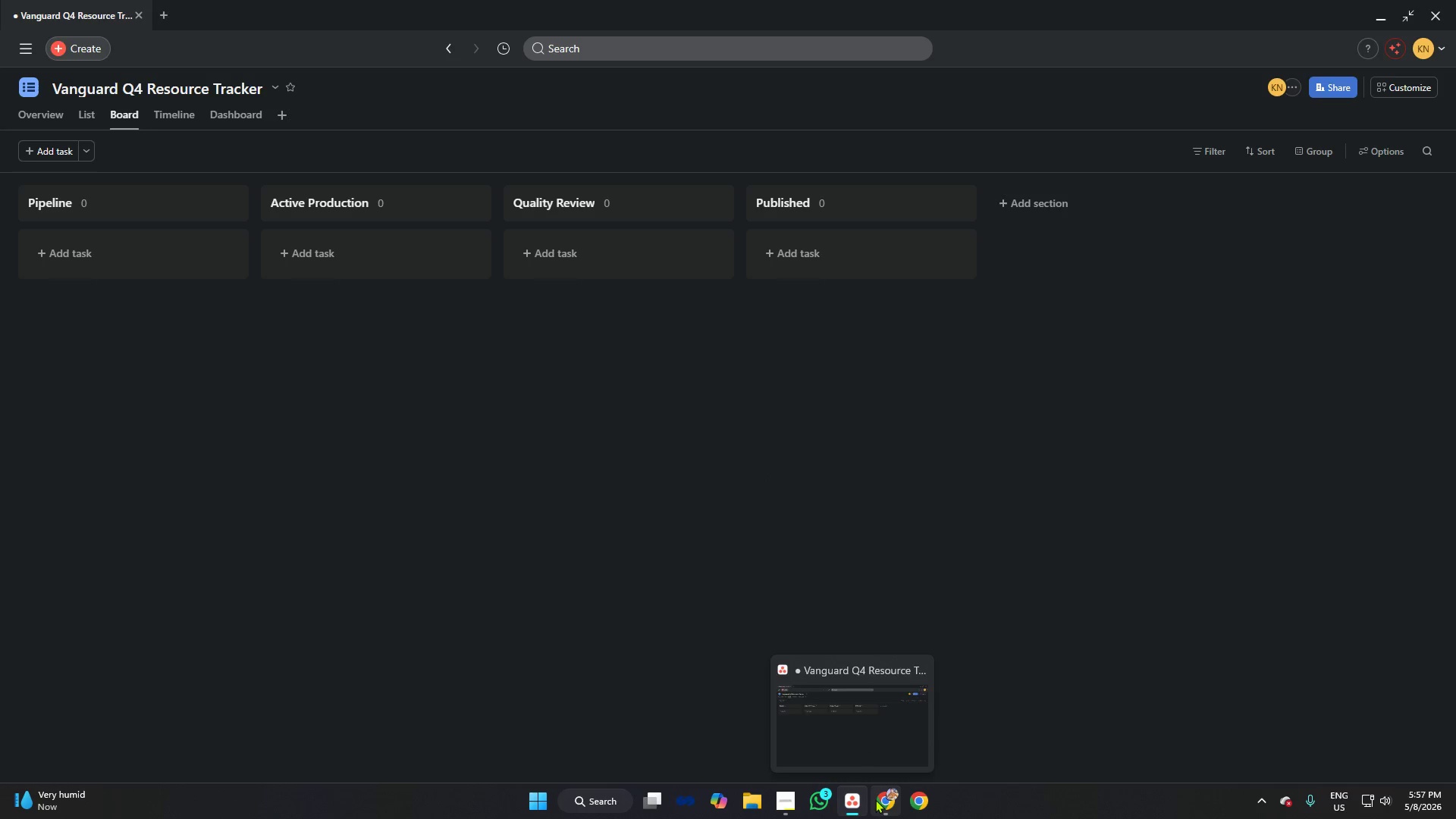 
left_click([880, 802])
 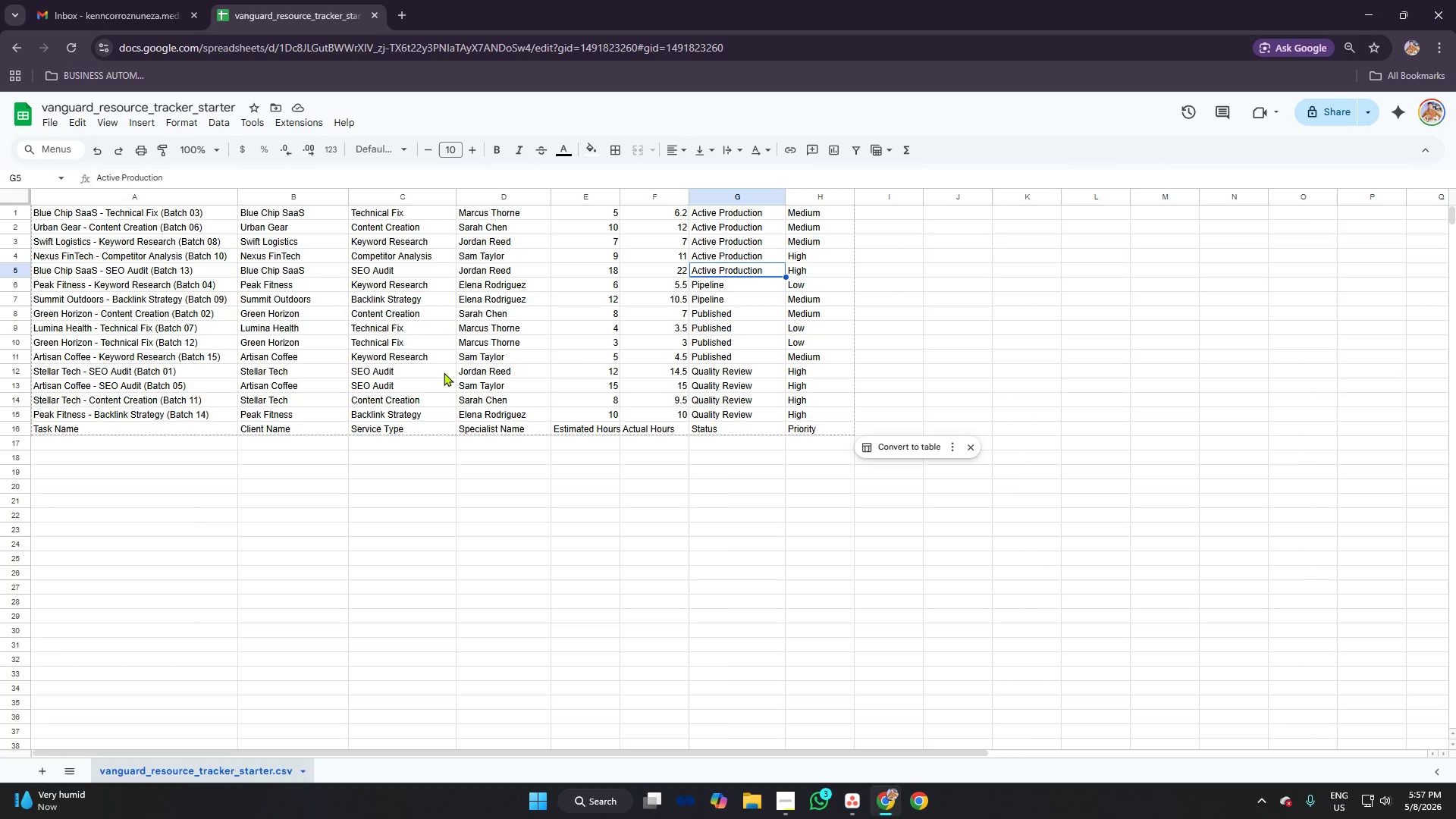 
key(Control+Z)
 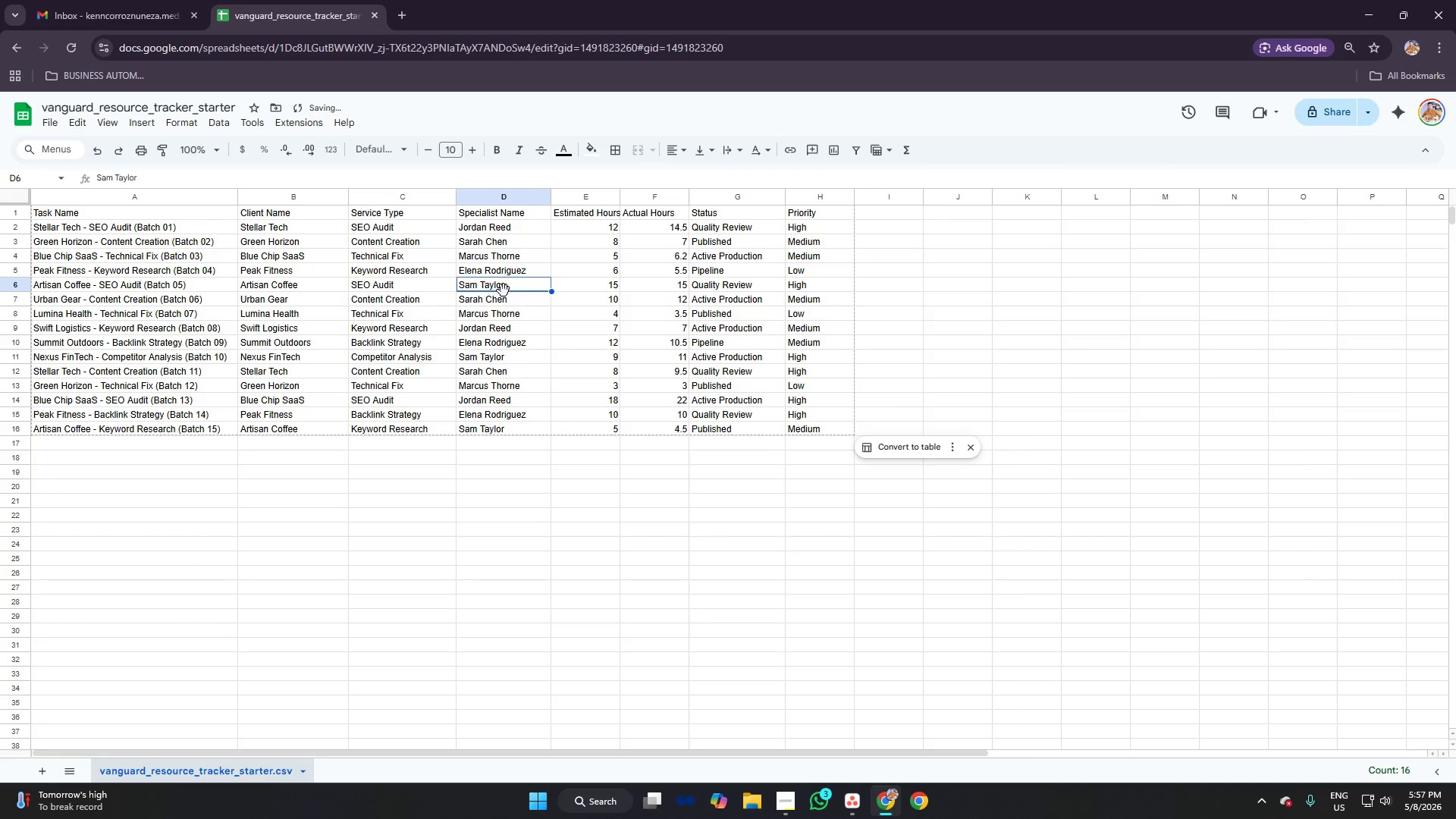 
left_click([672, 290])
 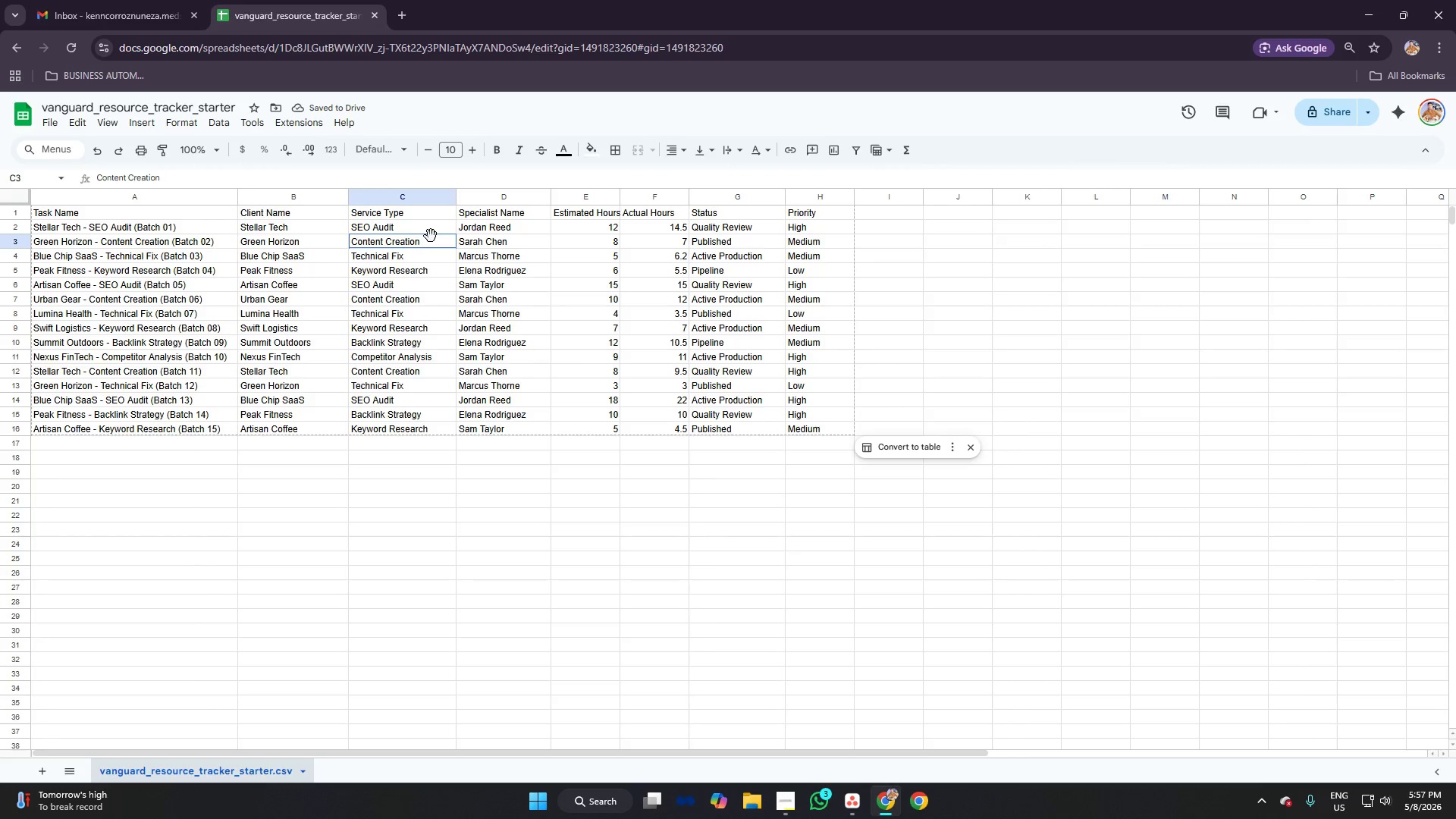 
left_click([300, 225])
 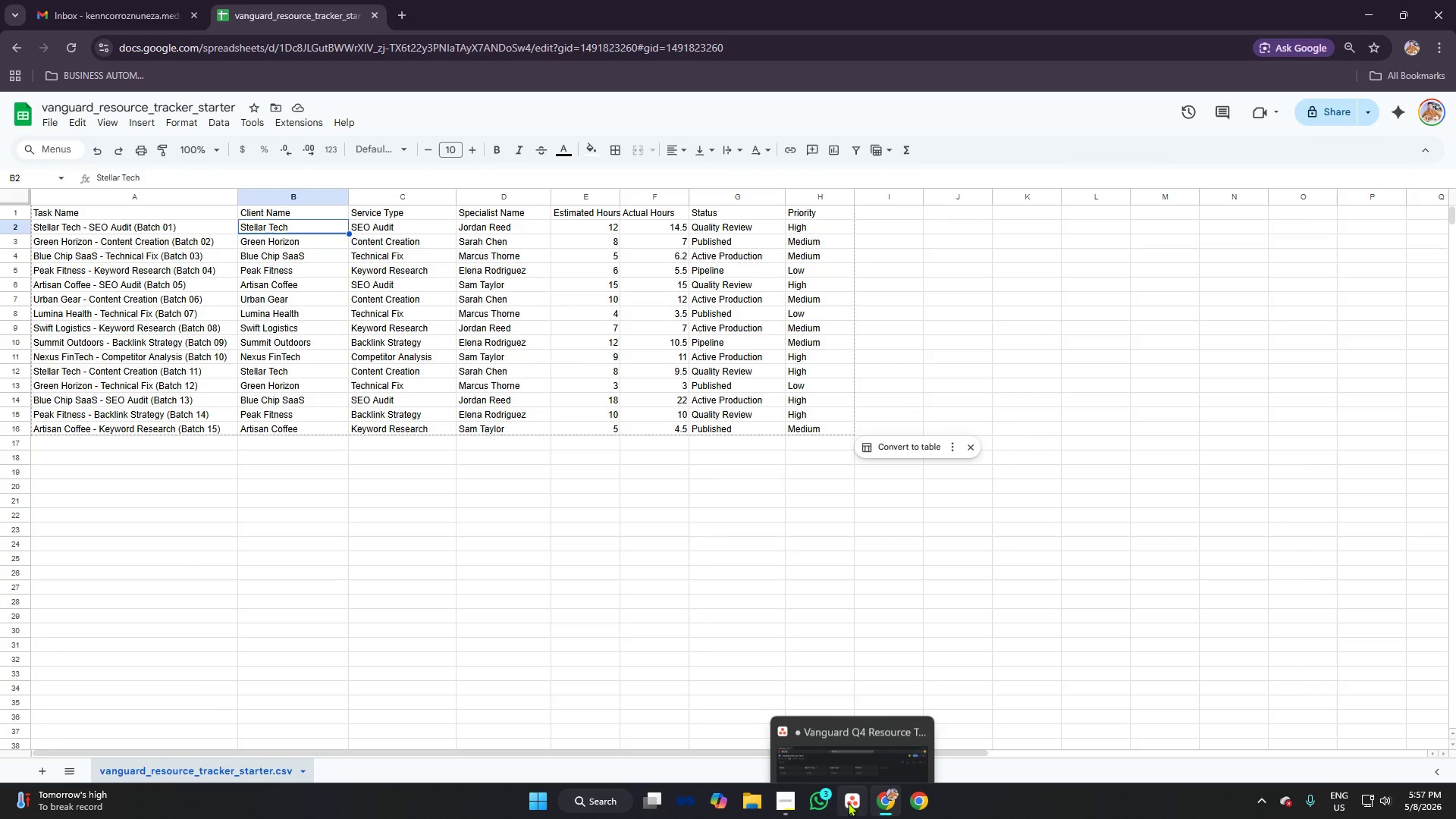 
left_click([853, 805])
 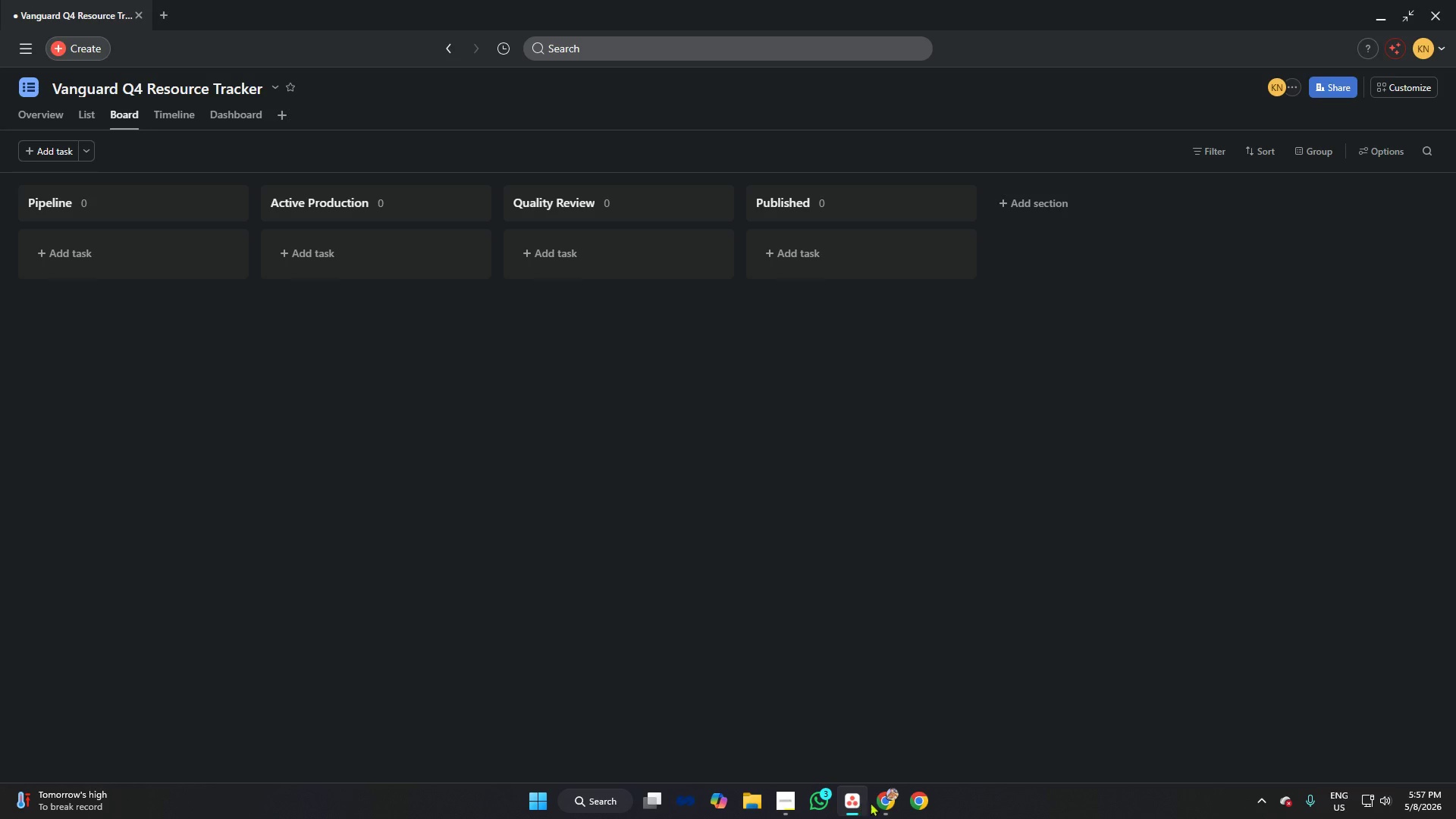 
left_click([873, 801])
 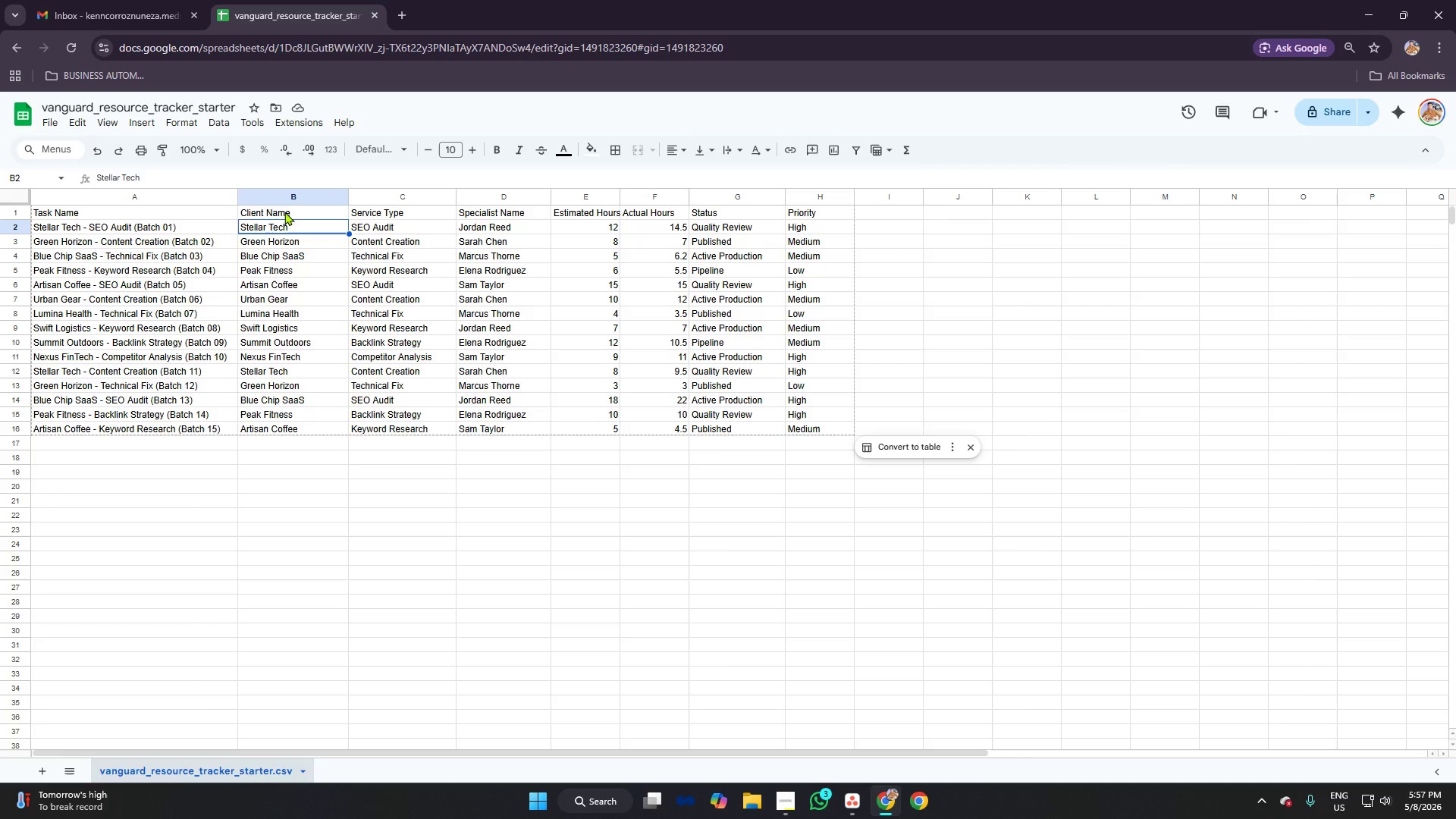 
left_click([282, 211])
 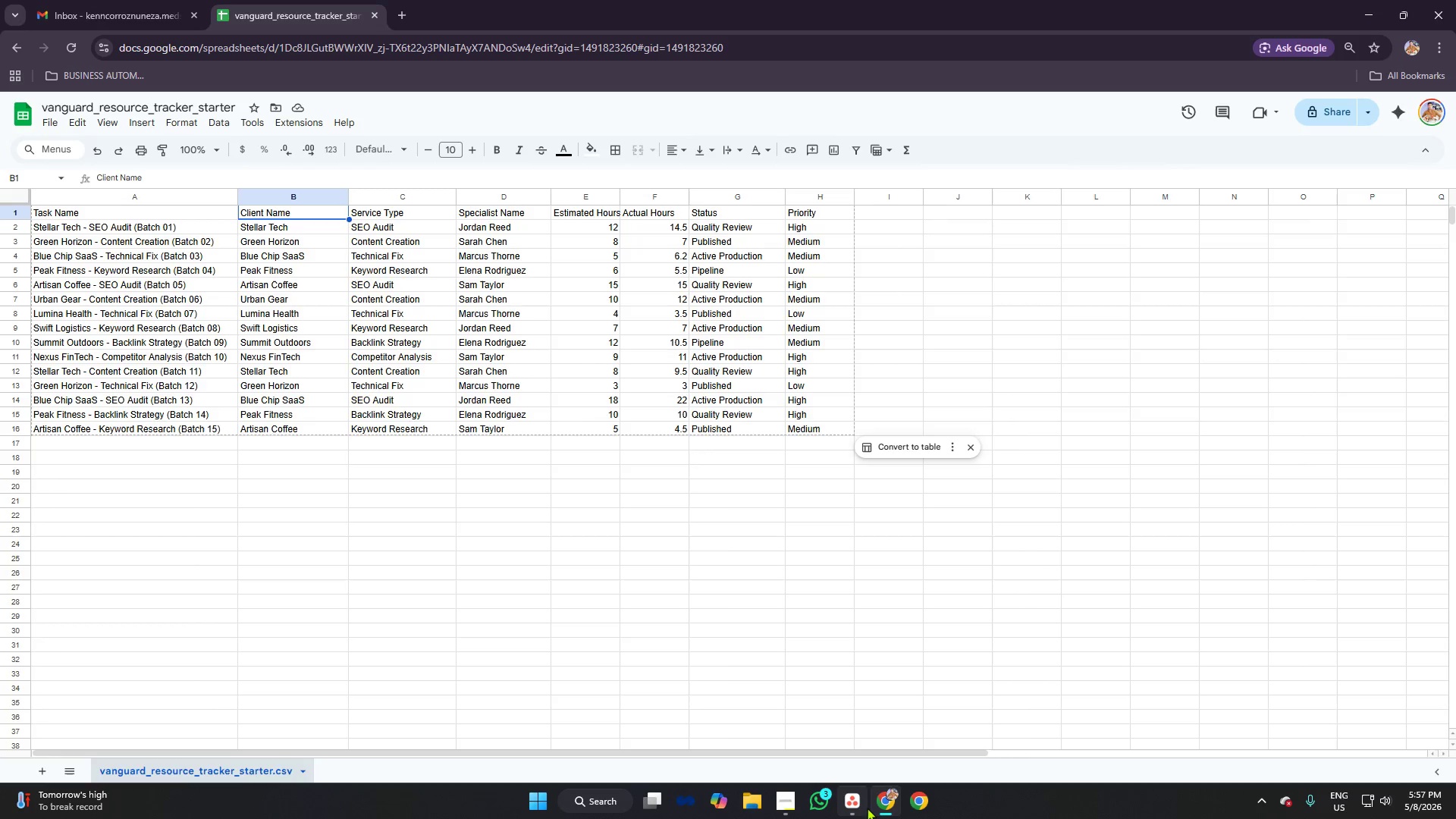 
left_click([853, 798])
 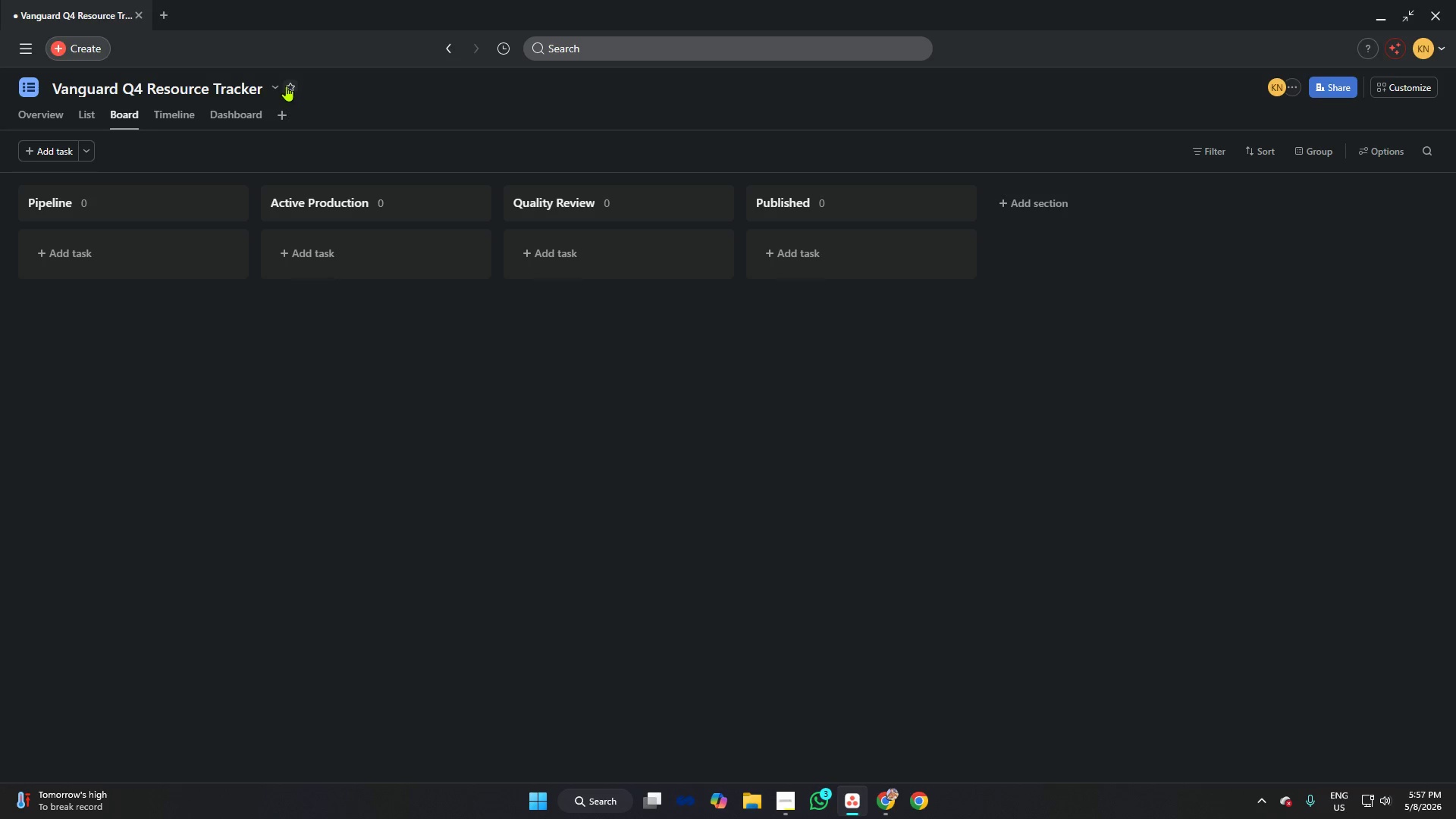 
left_click([278, 83])
 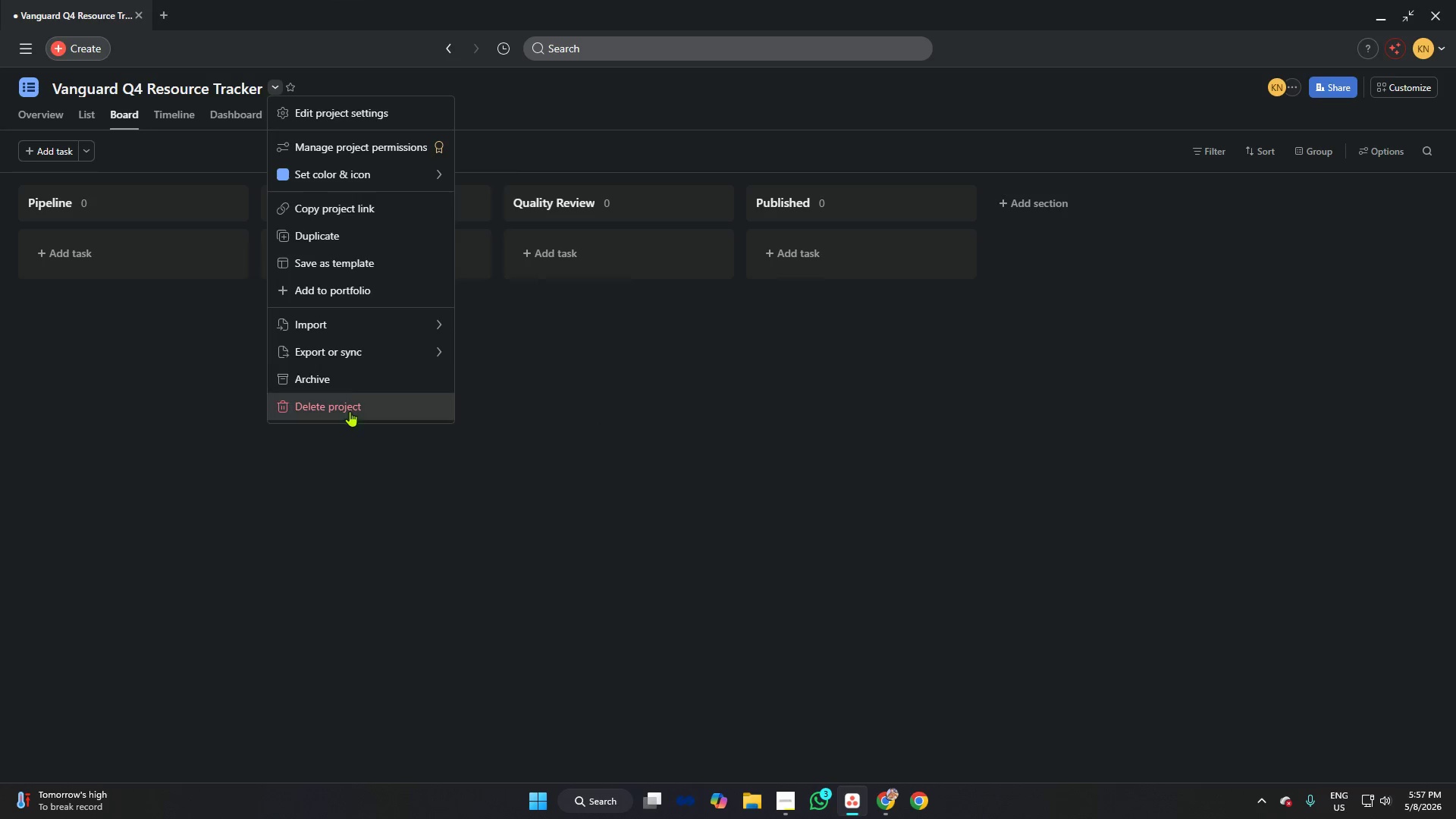 
mouse_move([353, 381])
 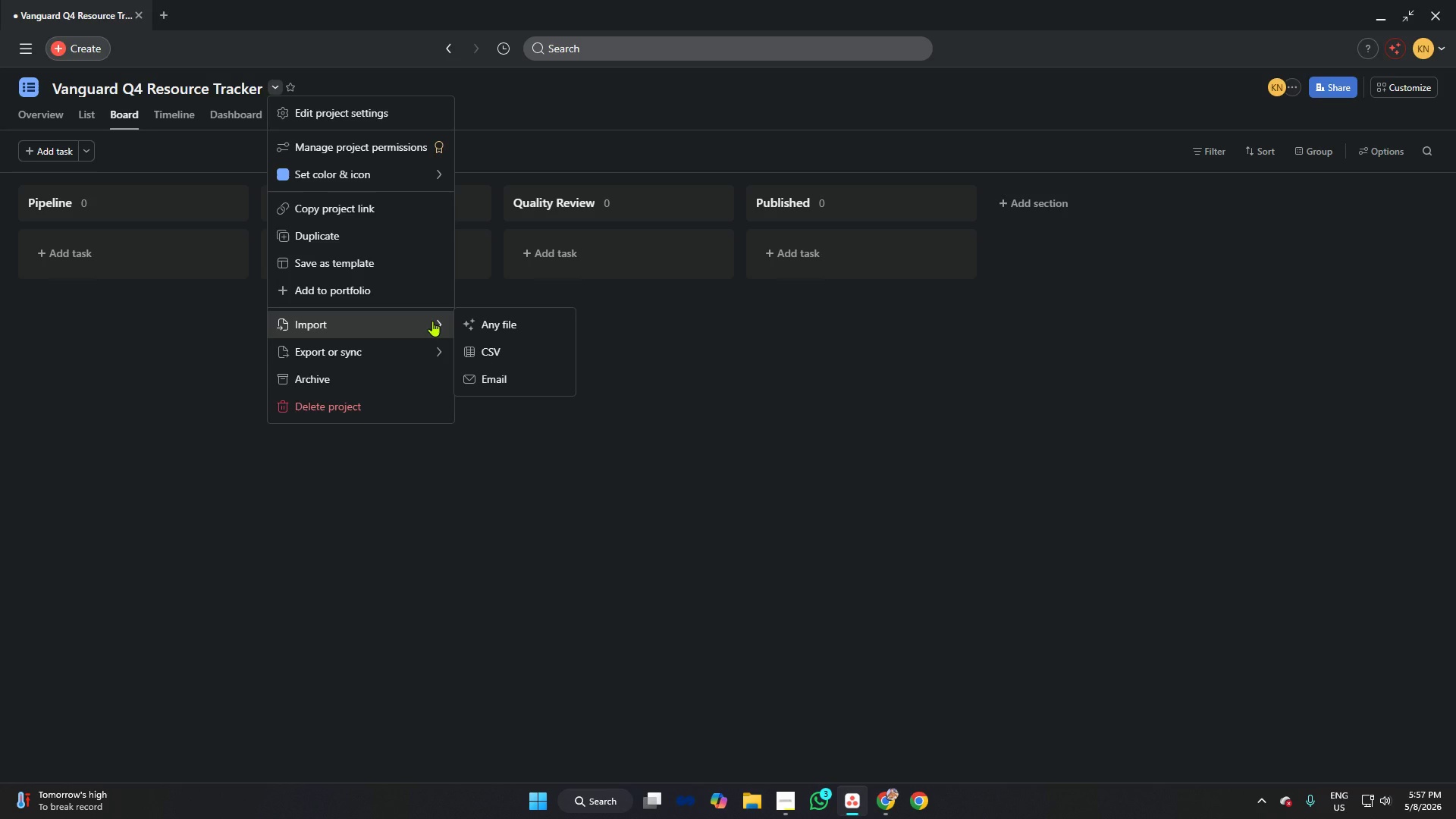 
wait(5.1)
 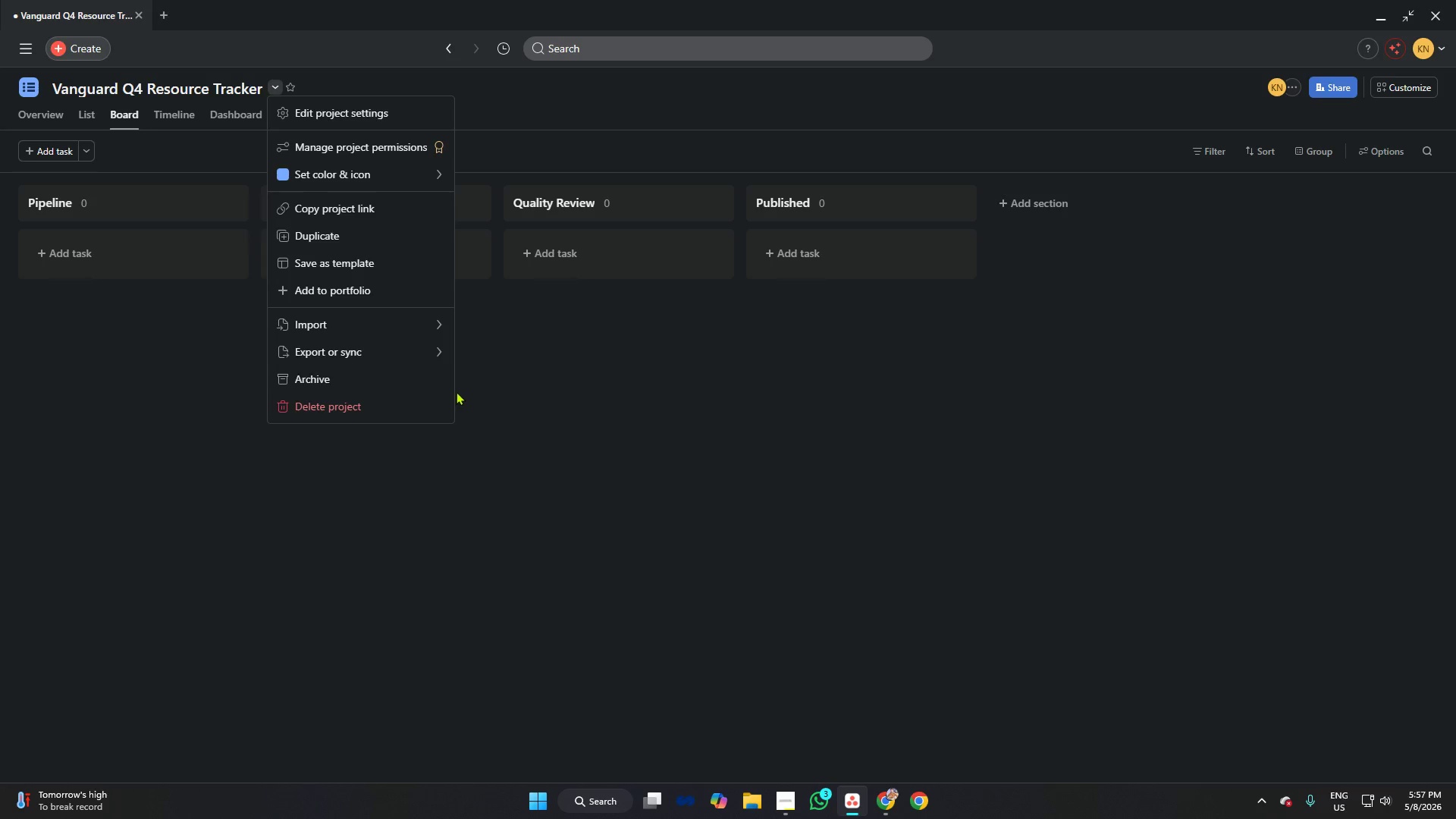 
left_click([488, 352])
 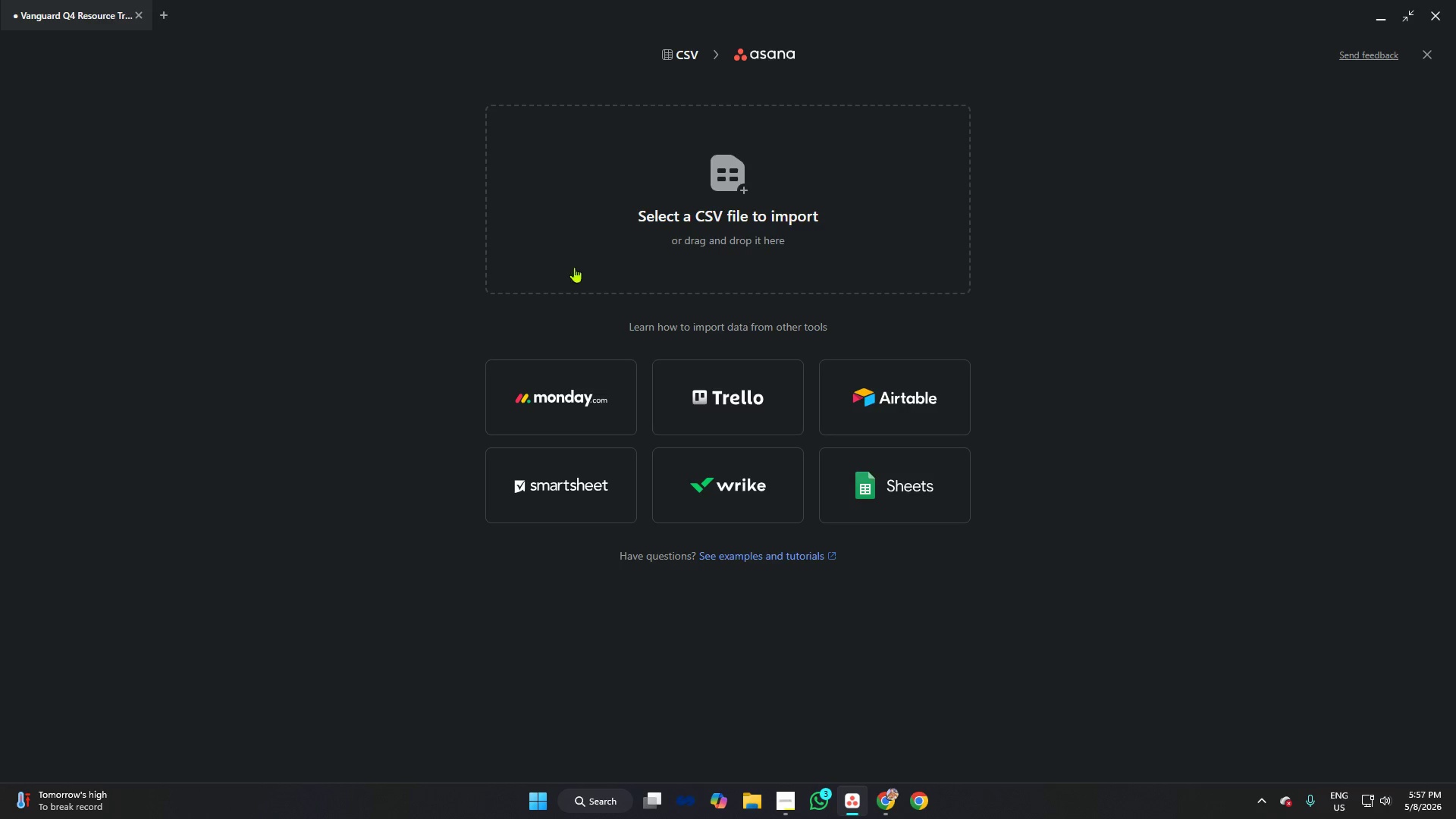 
left_click([626, 218])
 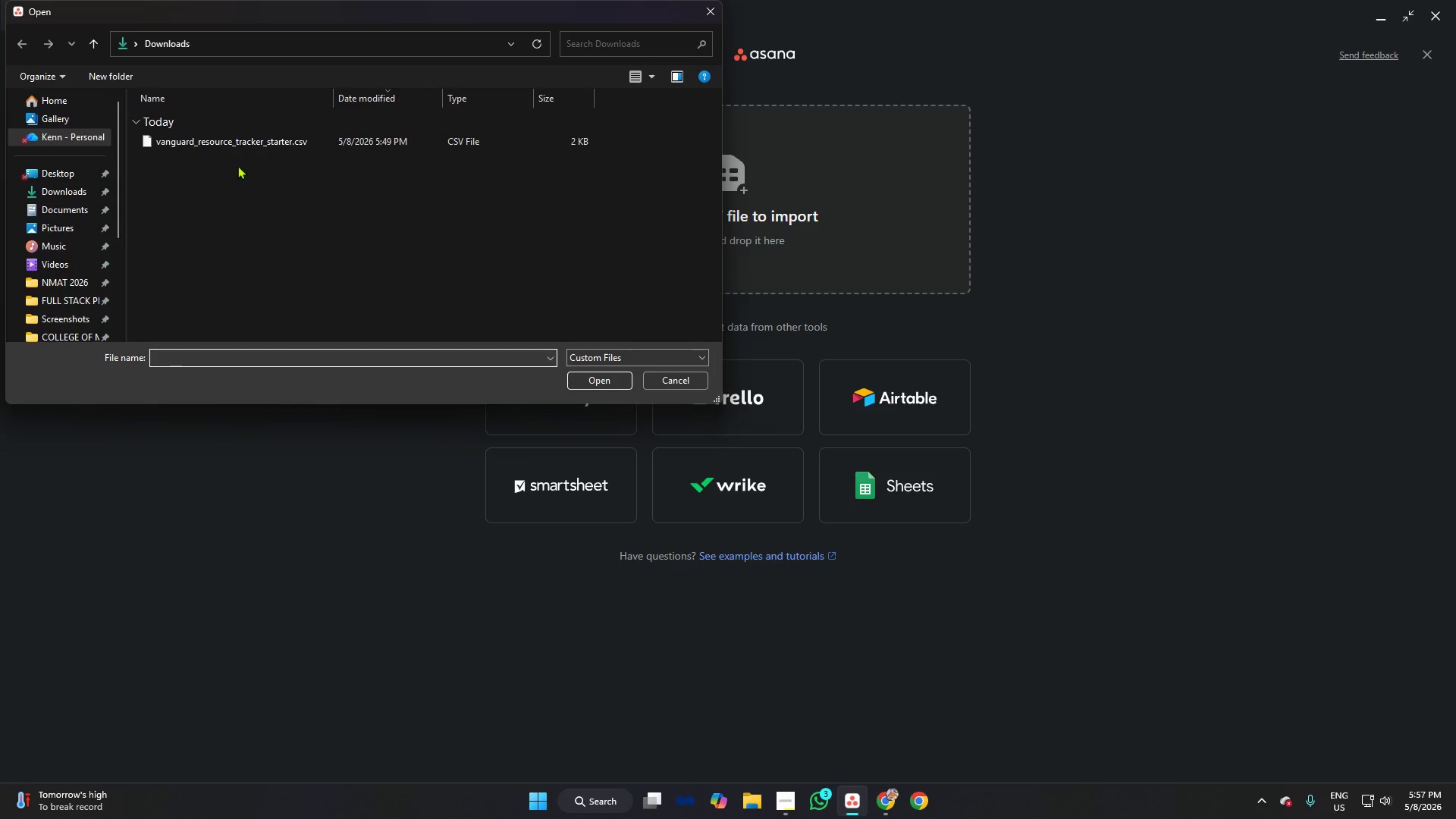 
left_click([241, 146])
 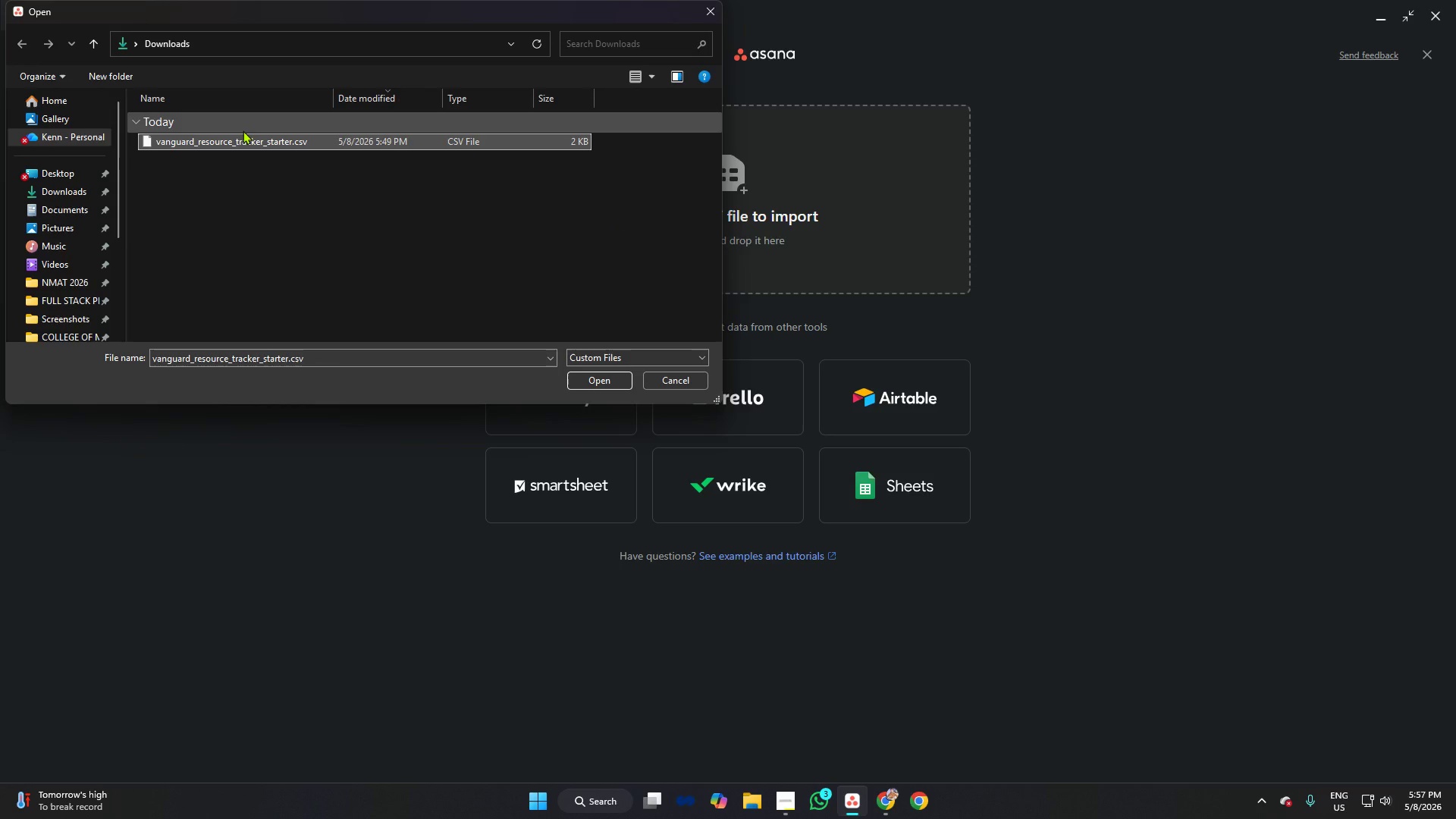 
key(Enter)
 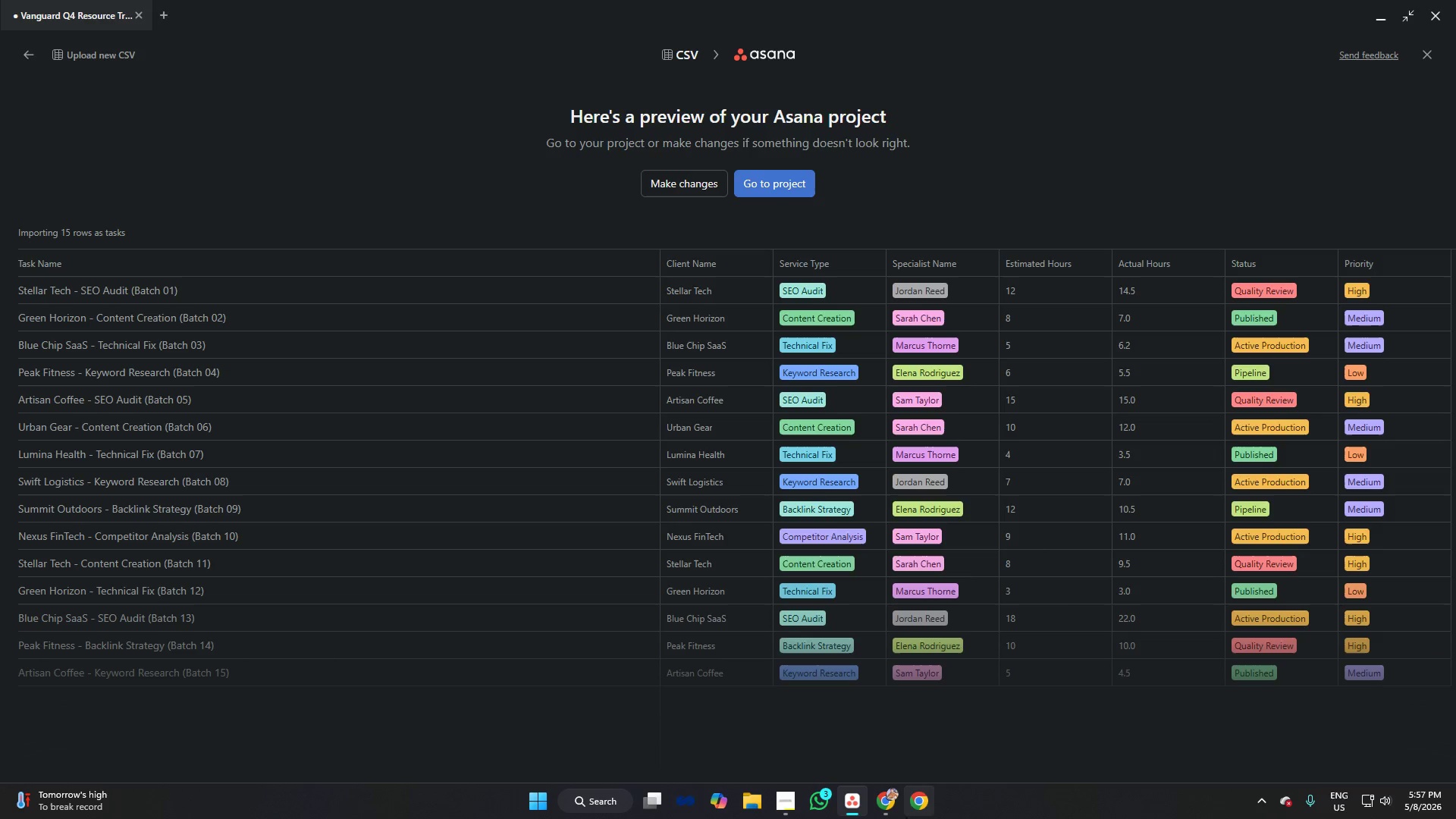 
wait(6.69)
 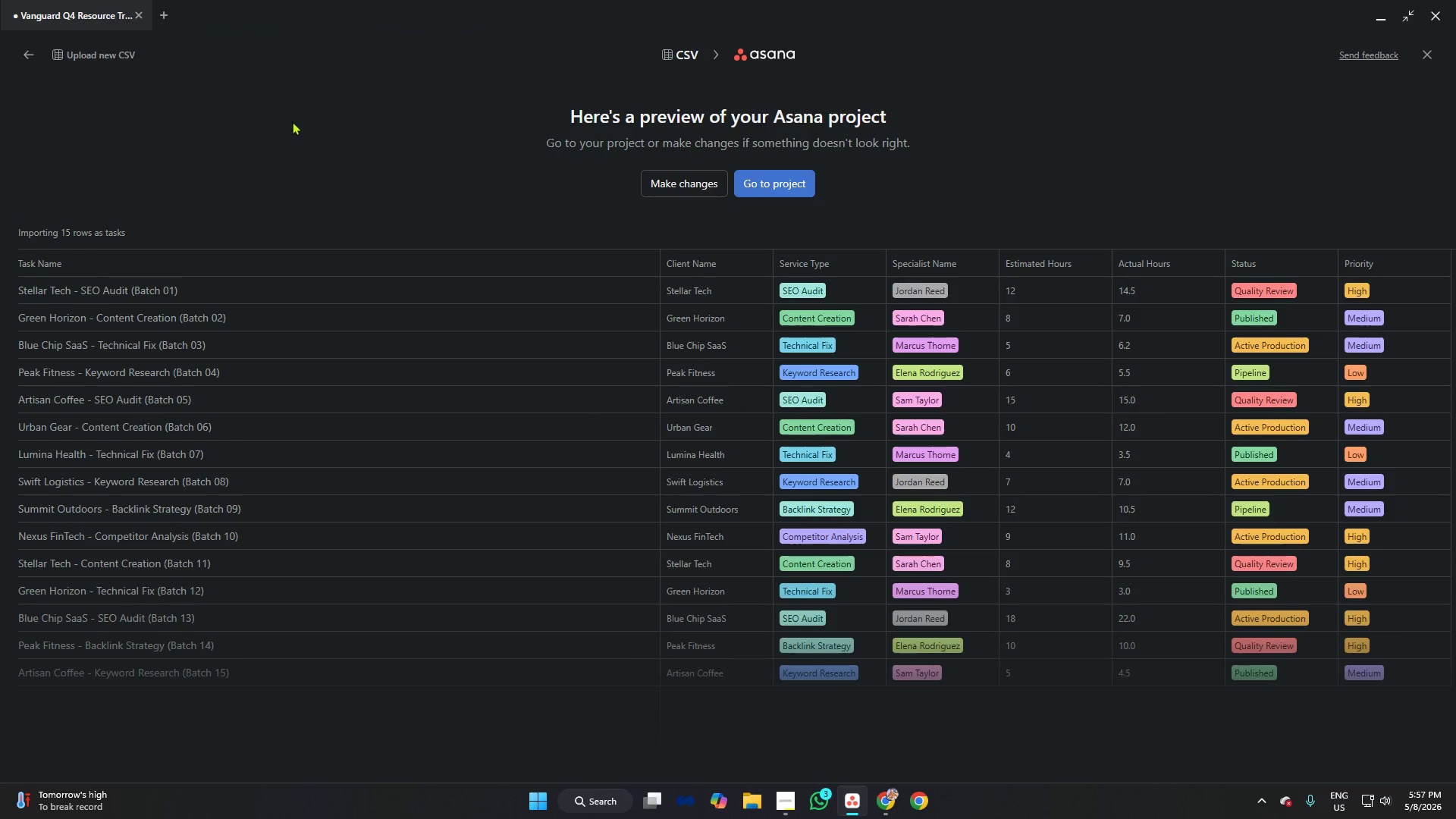 
left_click([889, 803])
 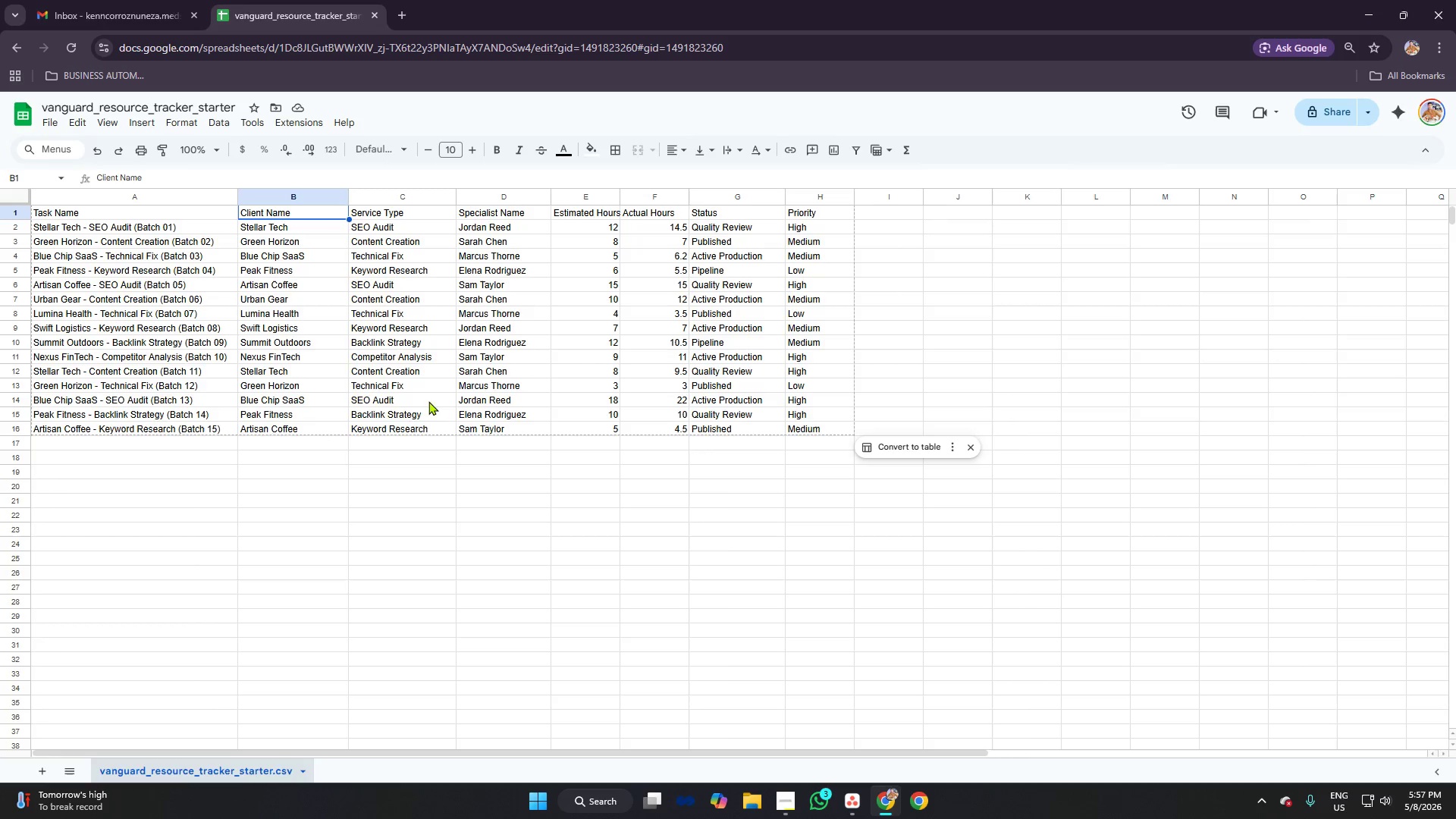 
left_click([175, 219])
 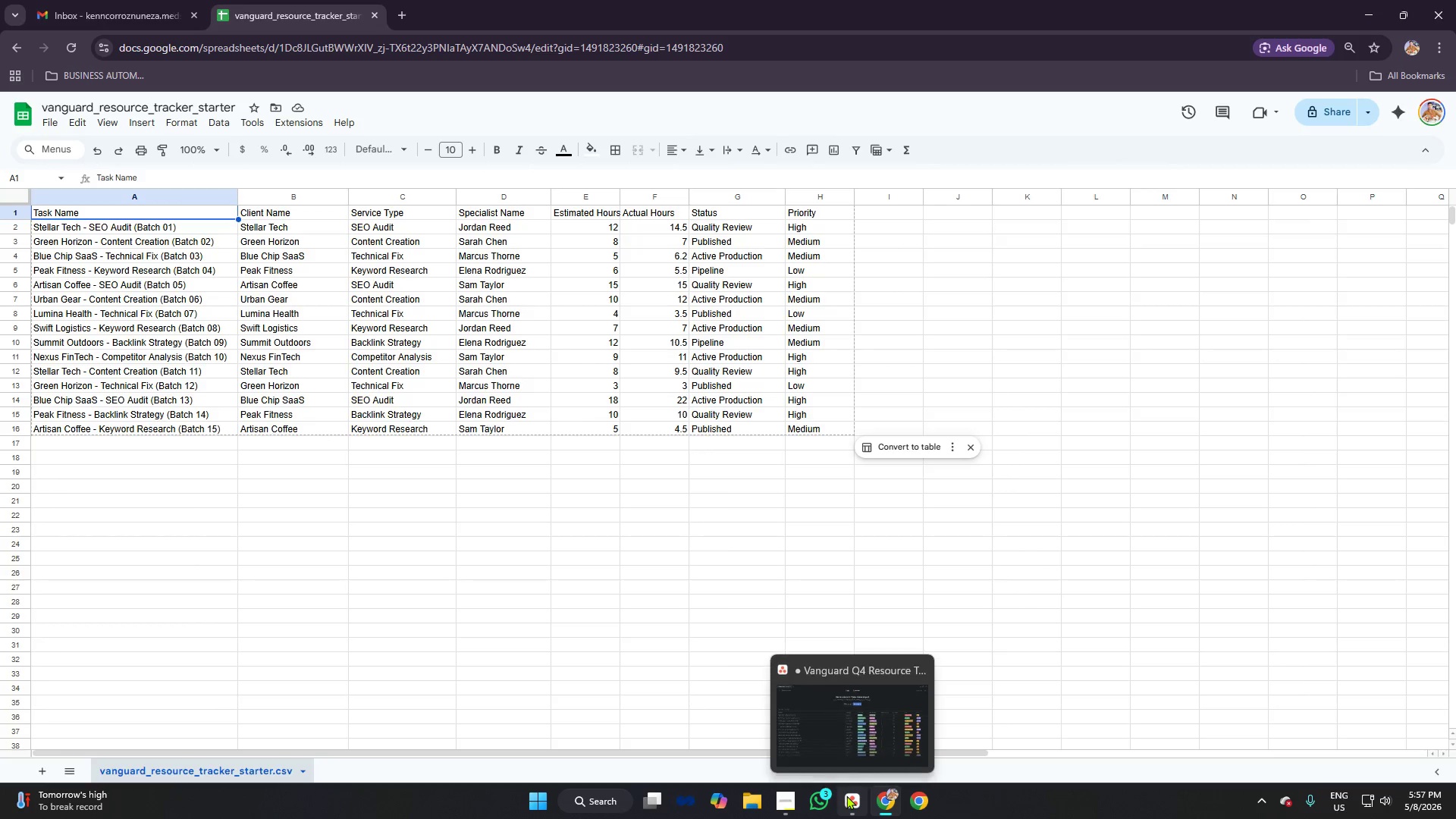 
left_click([851, 796])
 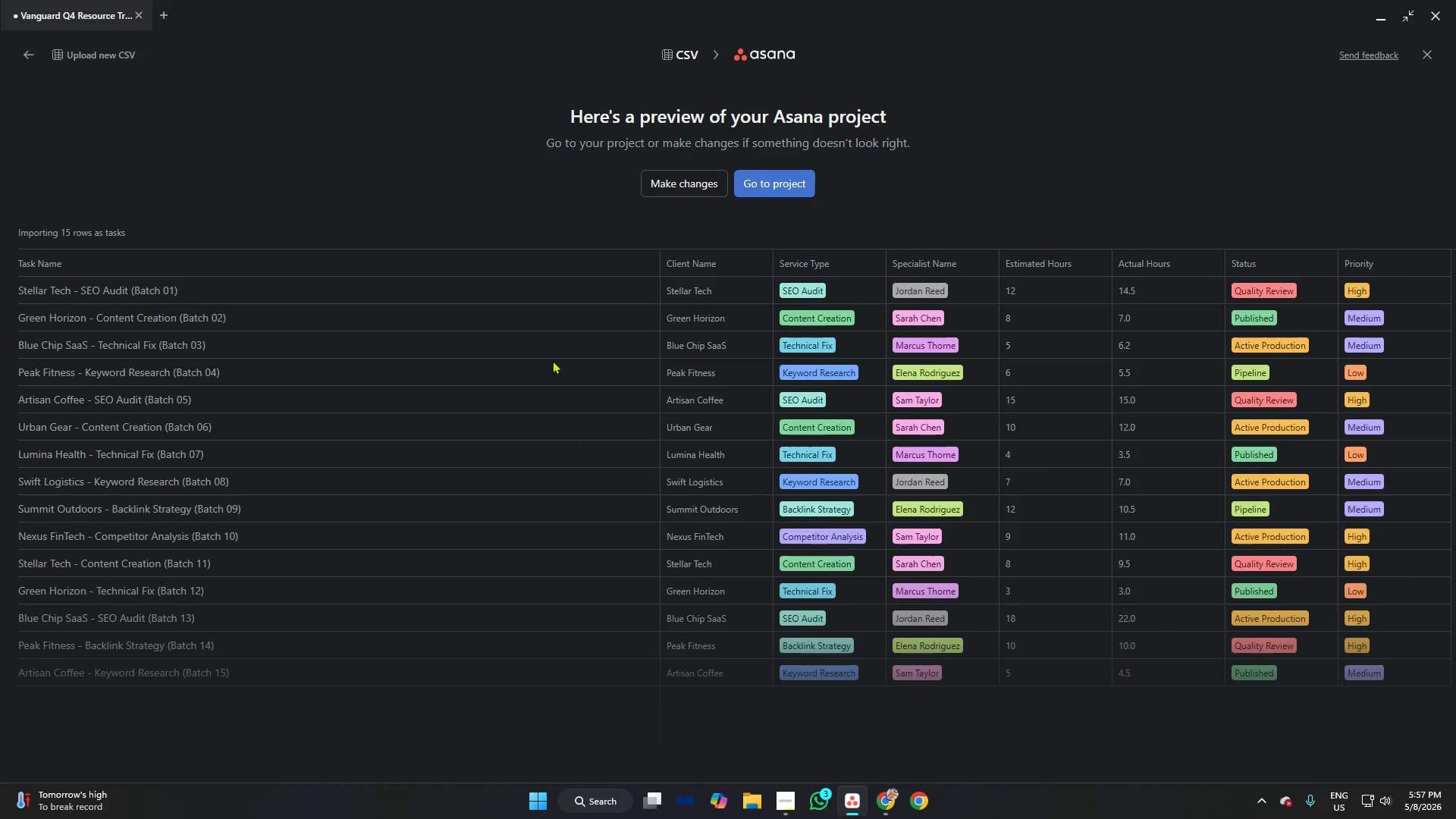 
left_click([490, 298])
 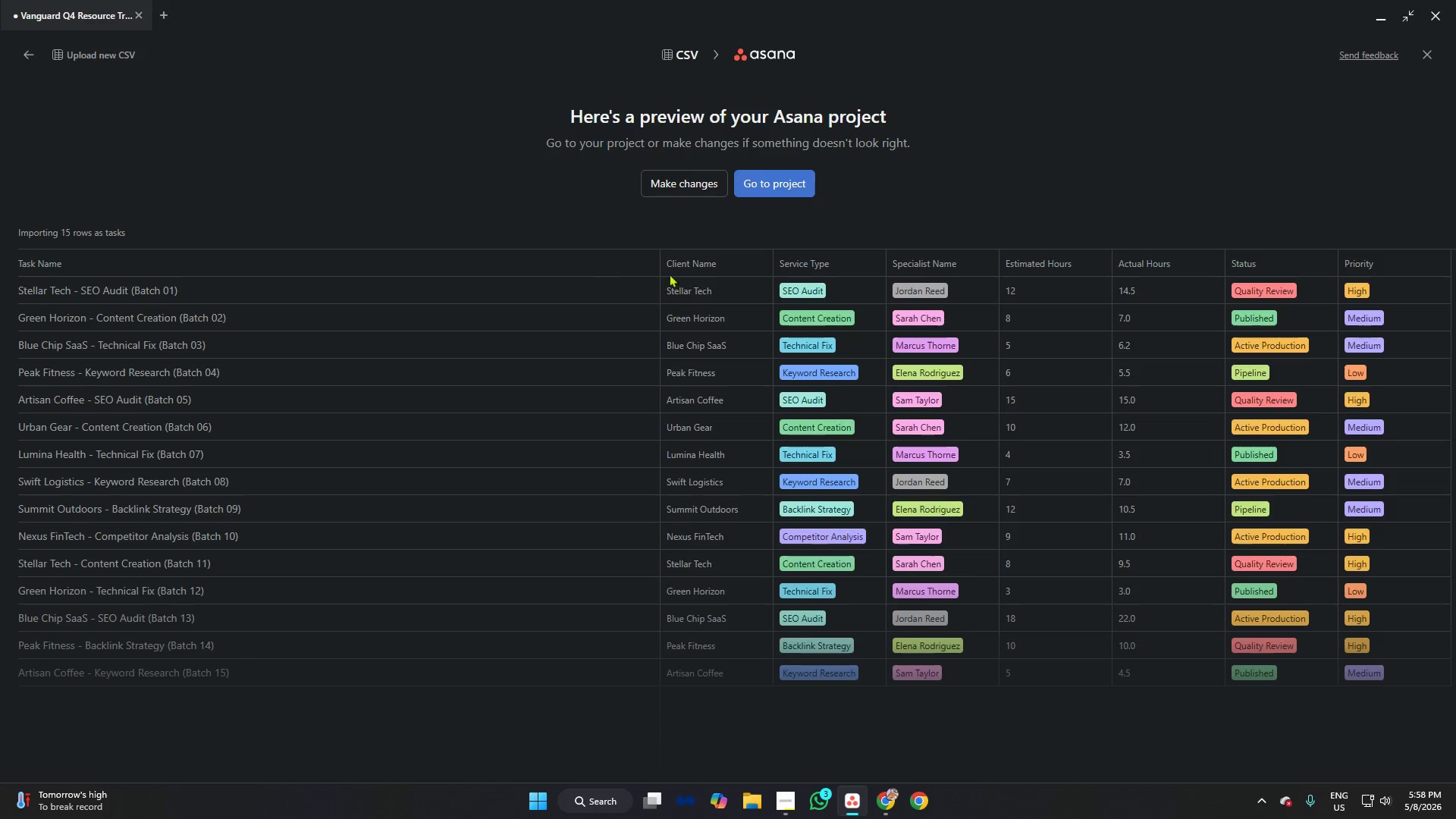 
left_click([722, 261])
 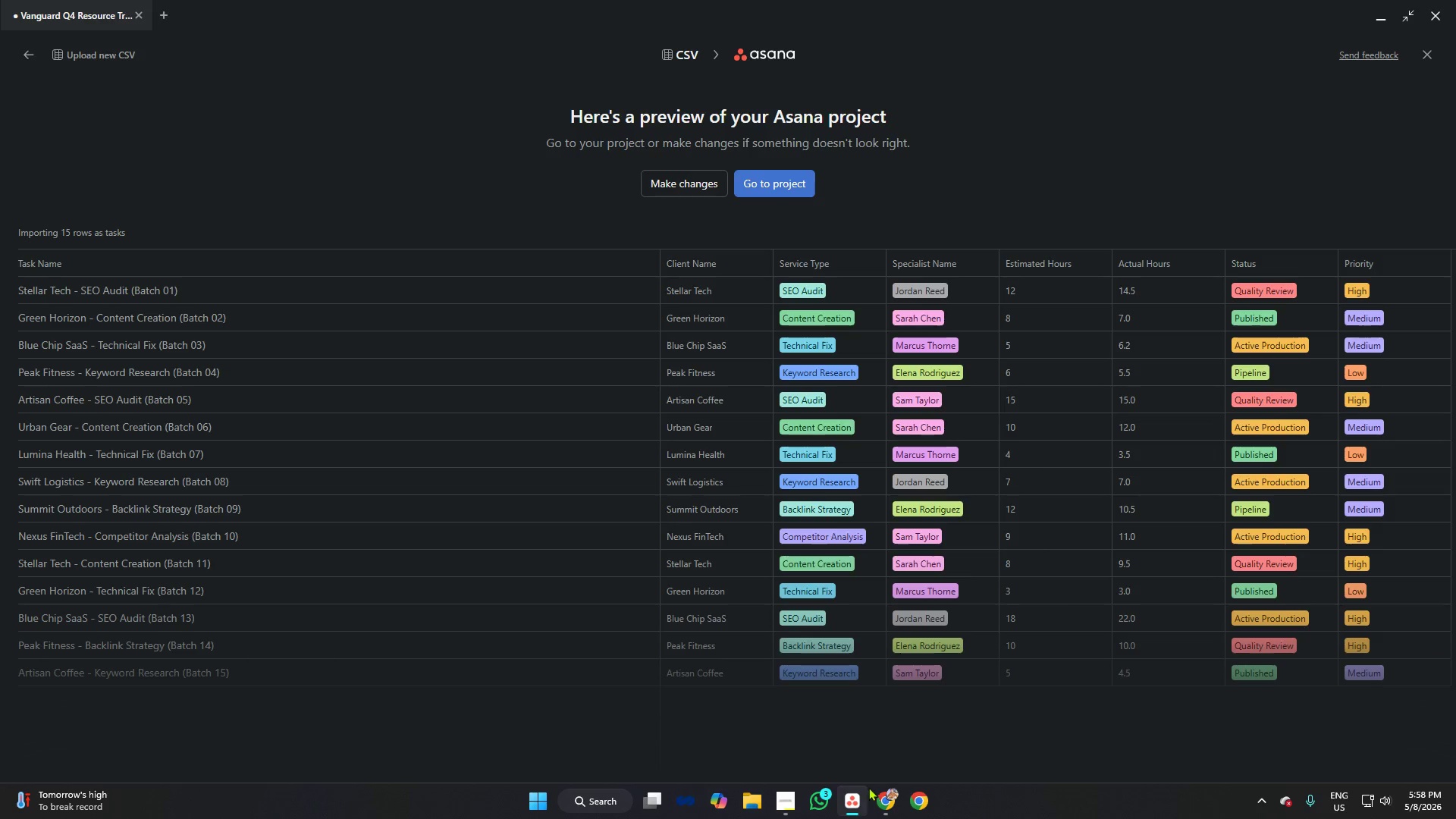 
left_click([882, 799])
 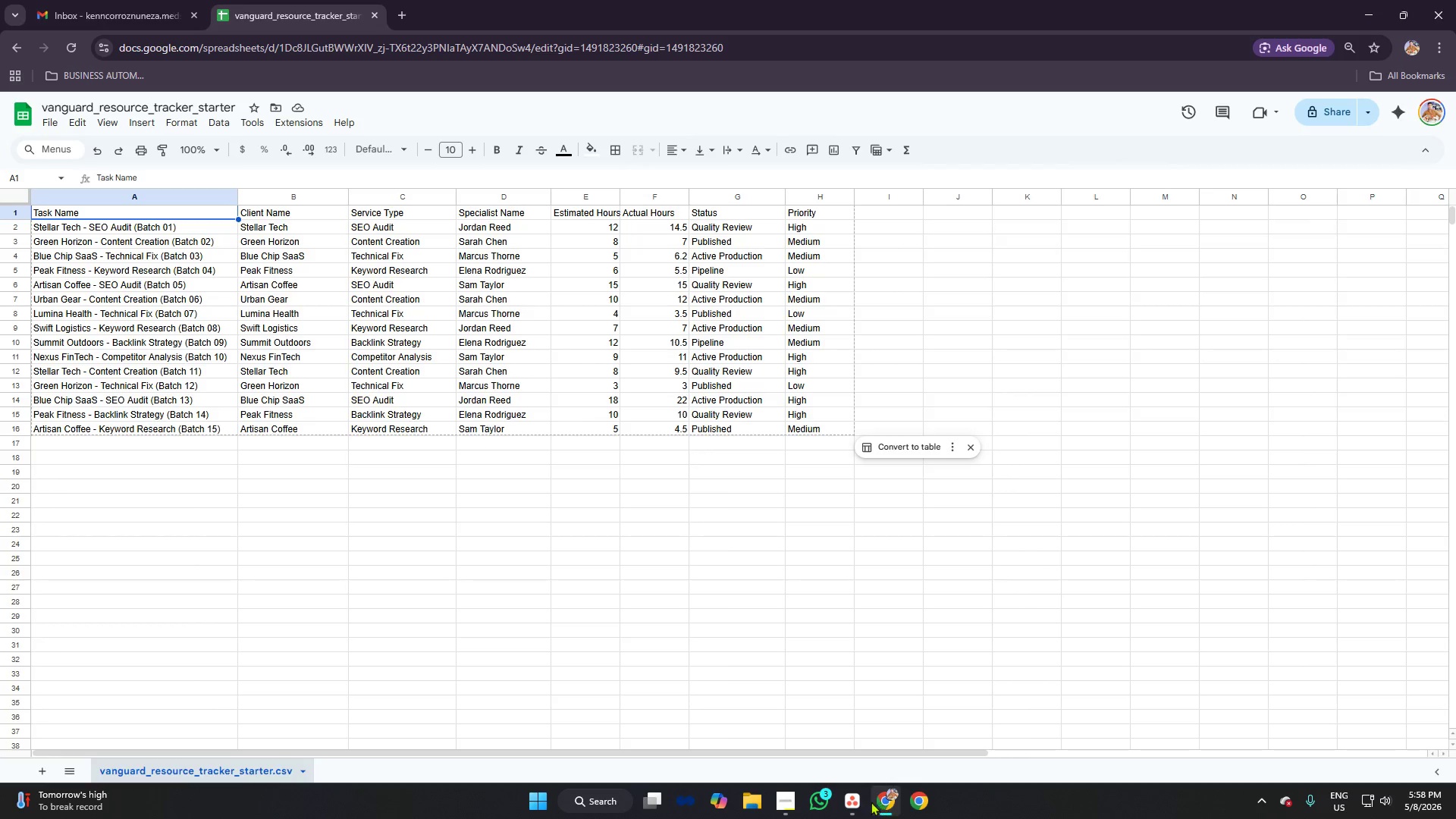 
left_click([858, 797])
 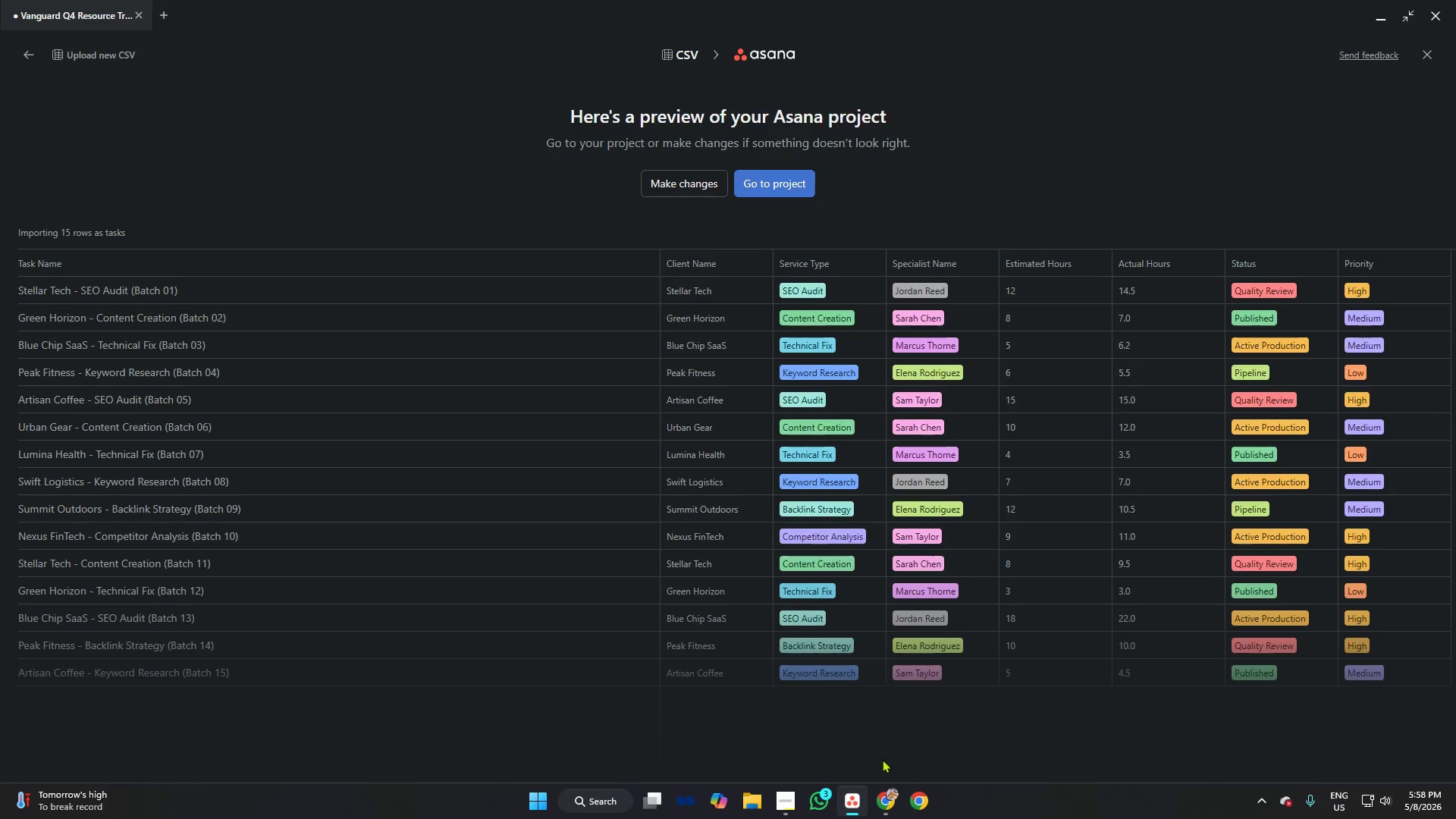 
left_click([883, 796])
 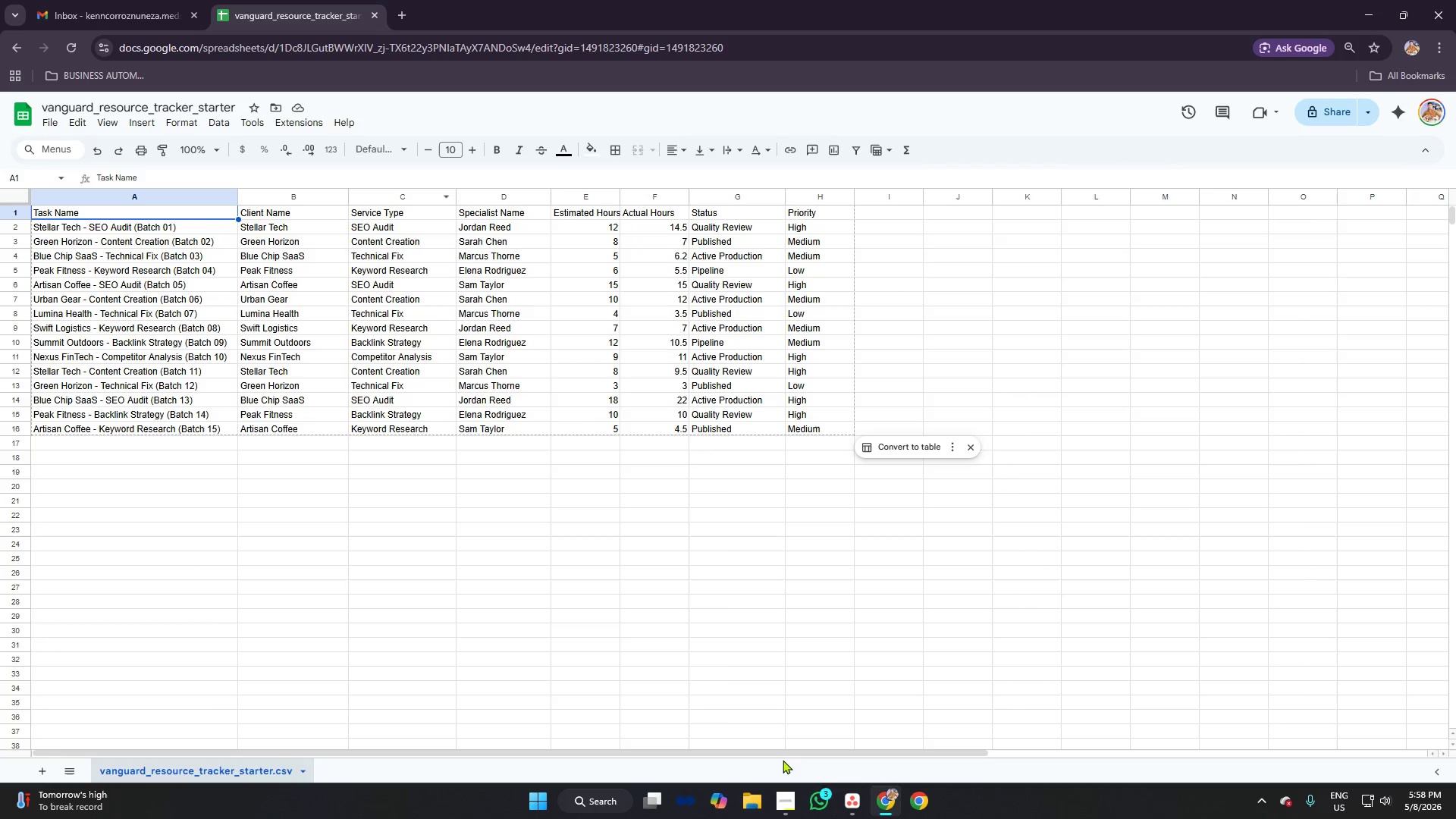 
left_click([851, 808])
 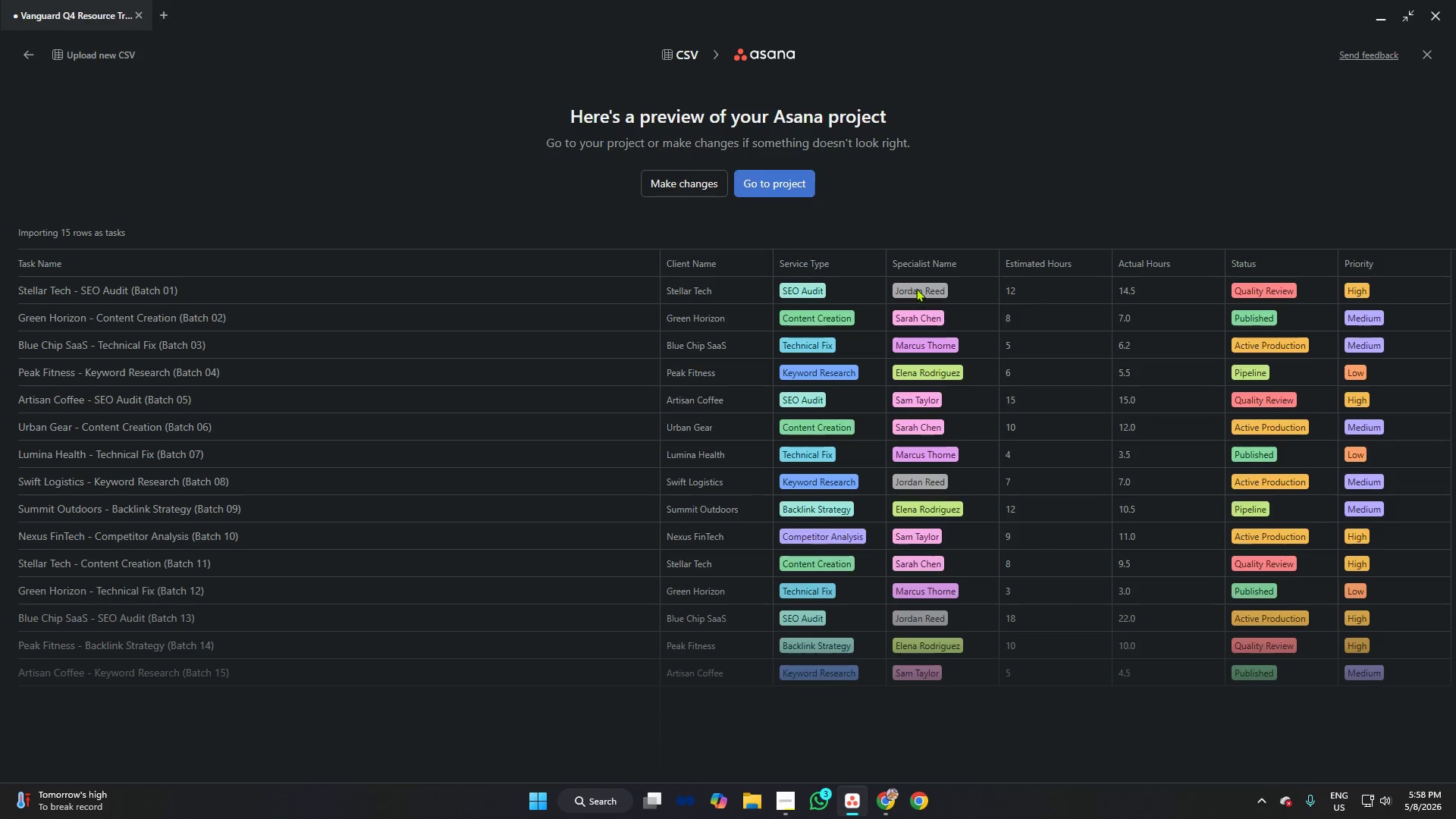 
left_click([921, 263])
 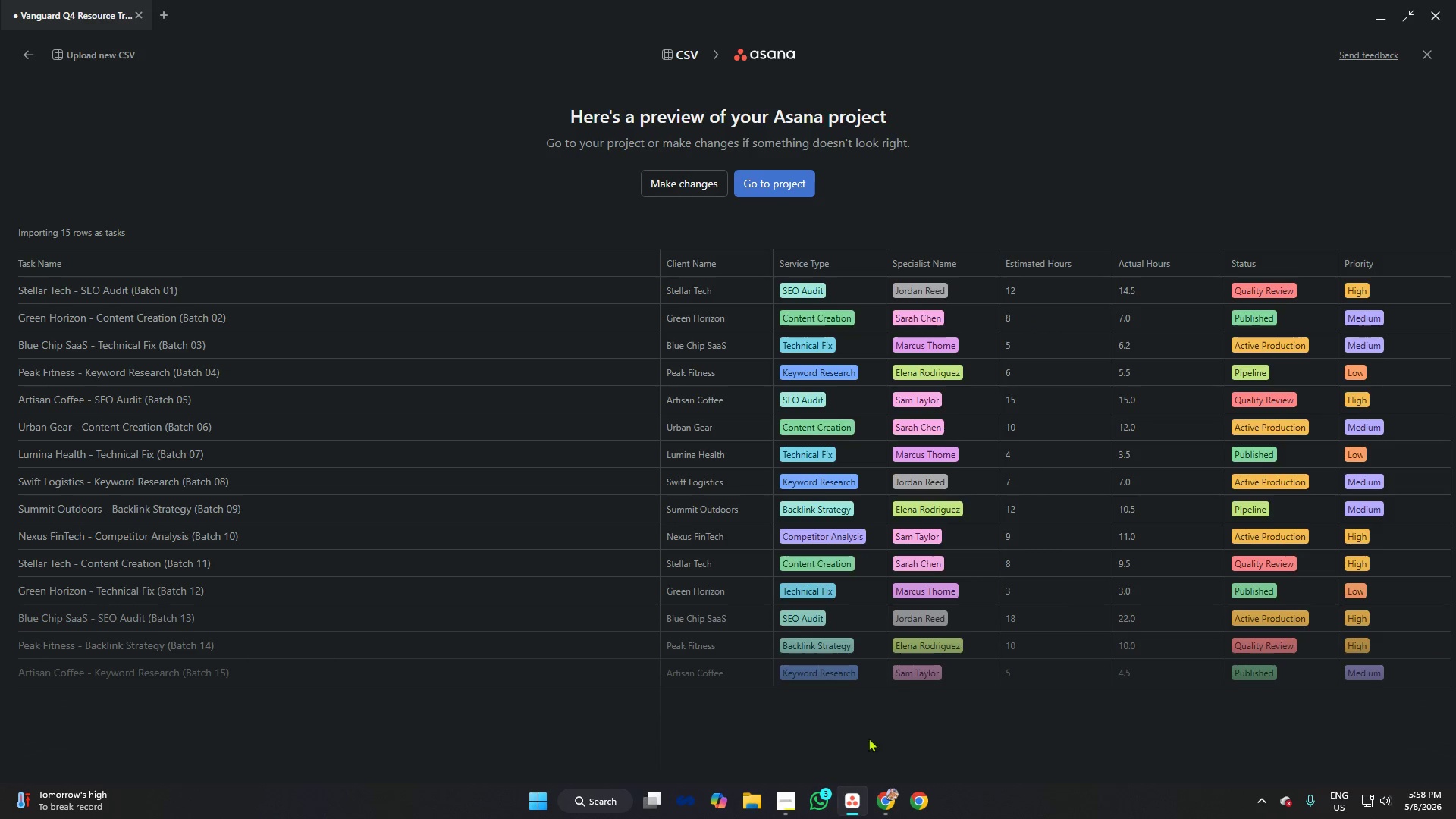 
mouse_move([874, 769])
 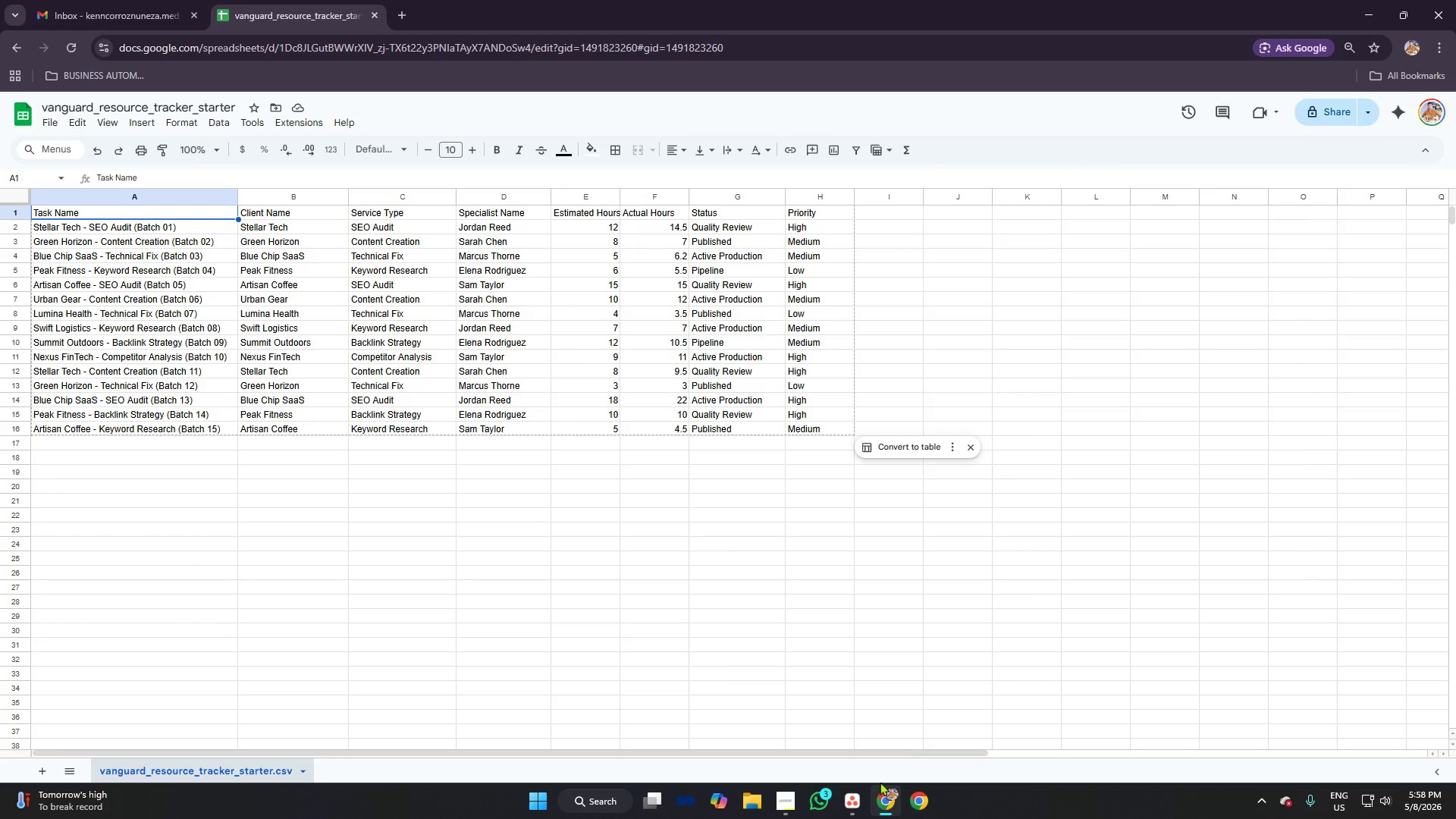 
left_click([855, 802])
 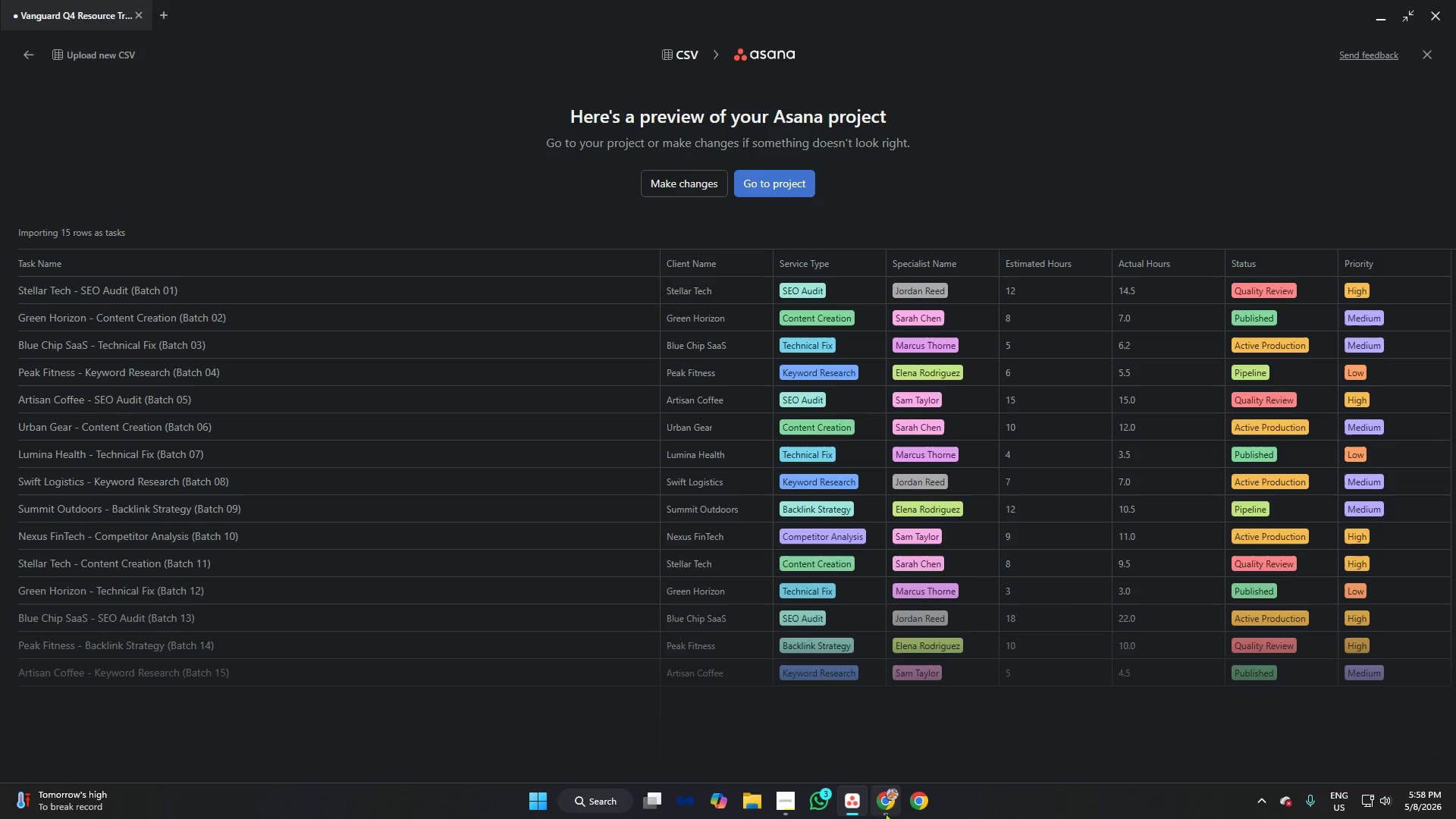 
left_click([882, 799])
 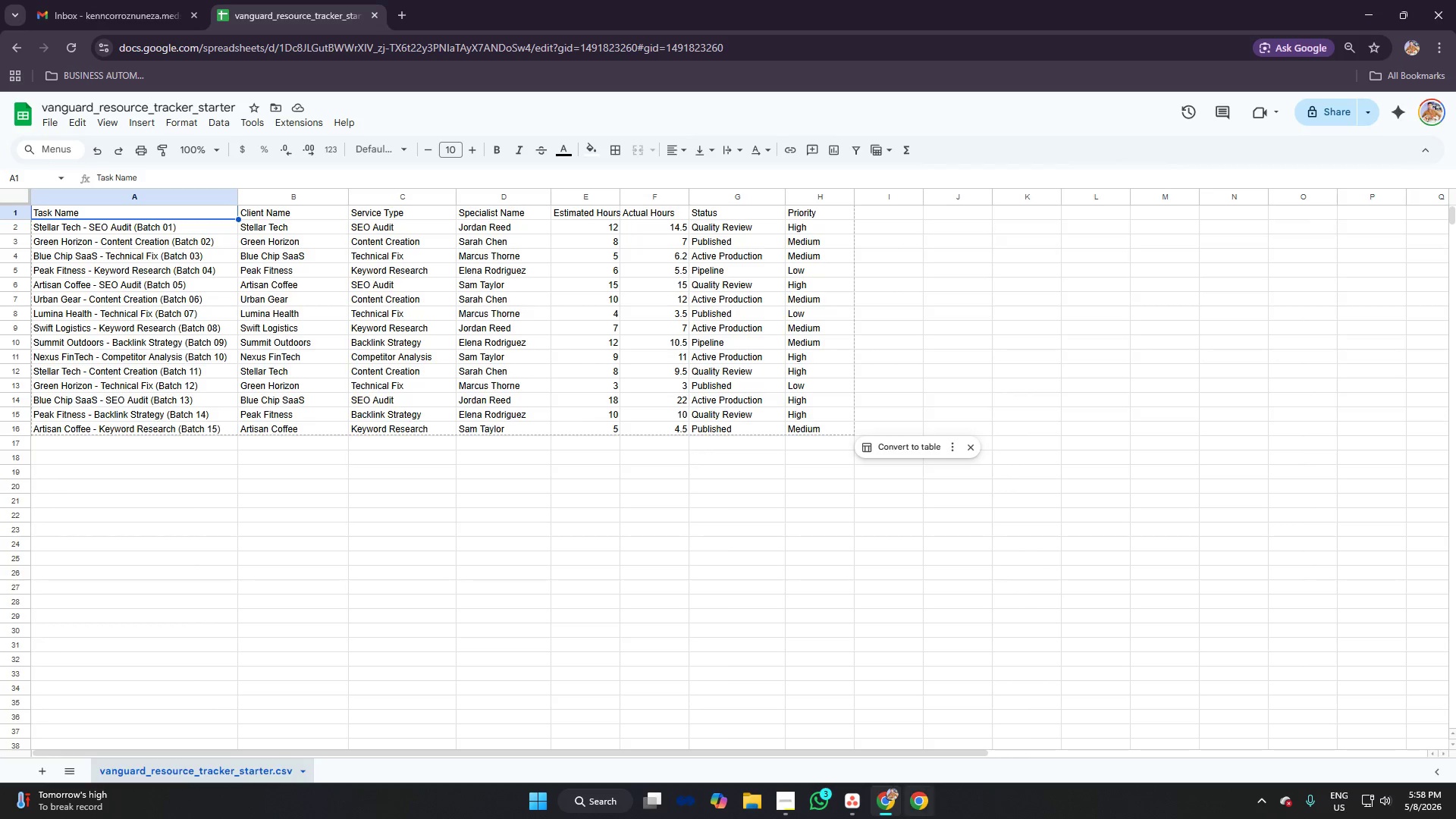 
left_click([855, 807])
 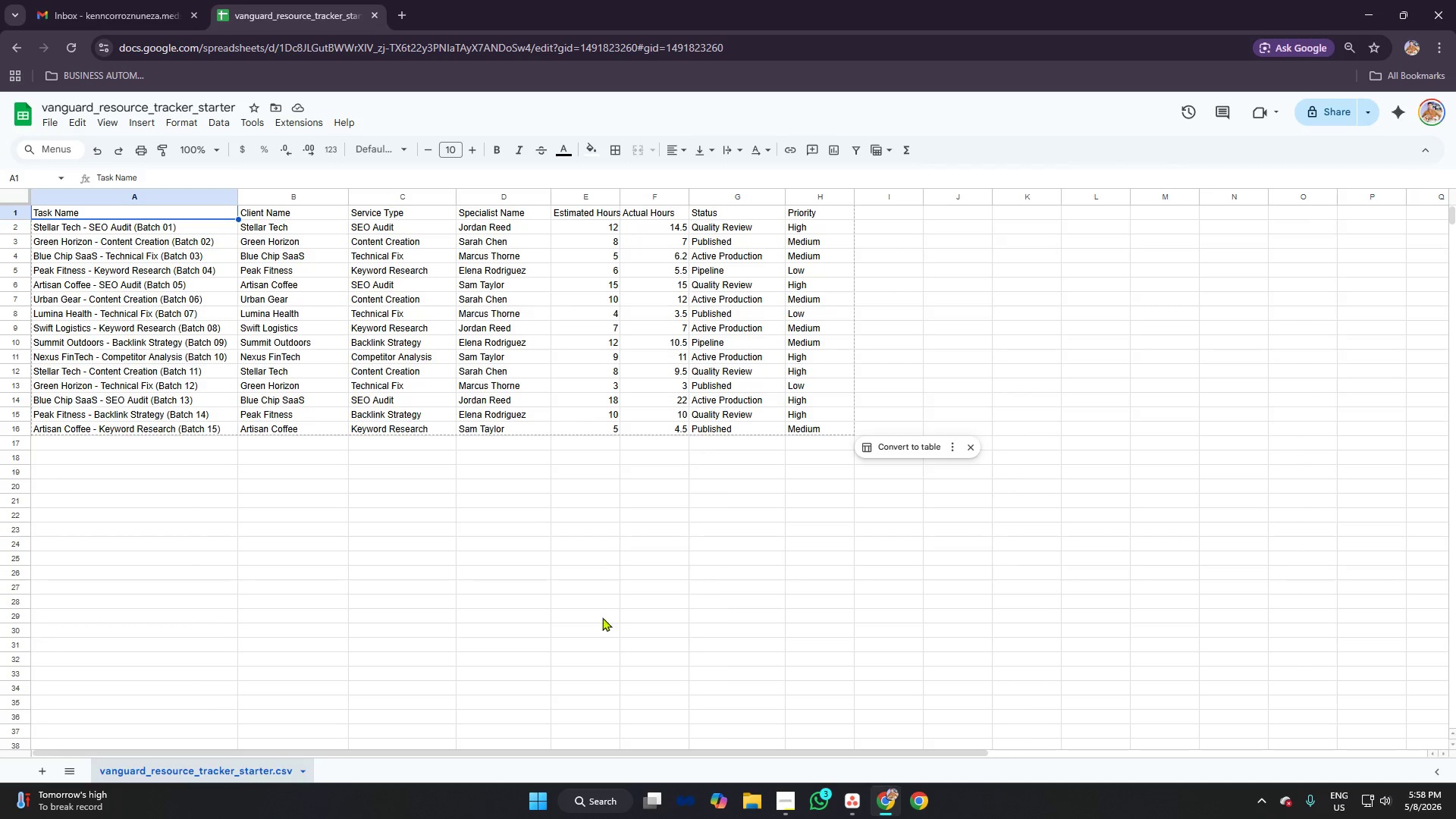 
wait(6.11)
 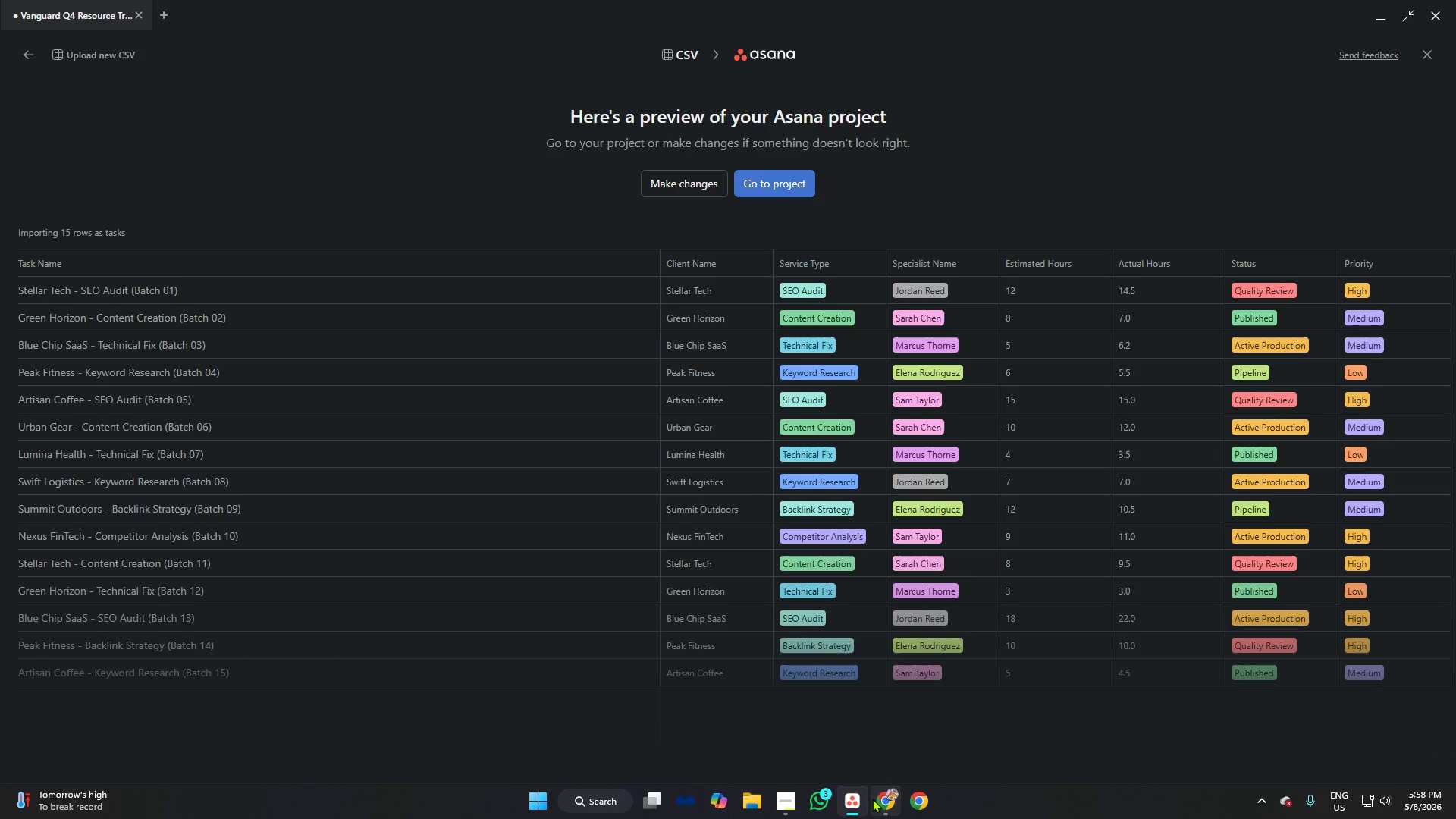 
mouse_move([826, 770])
 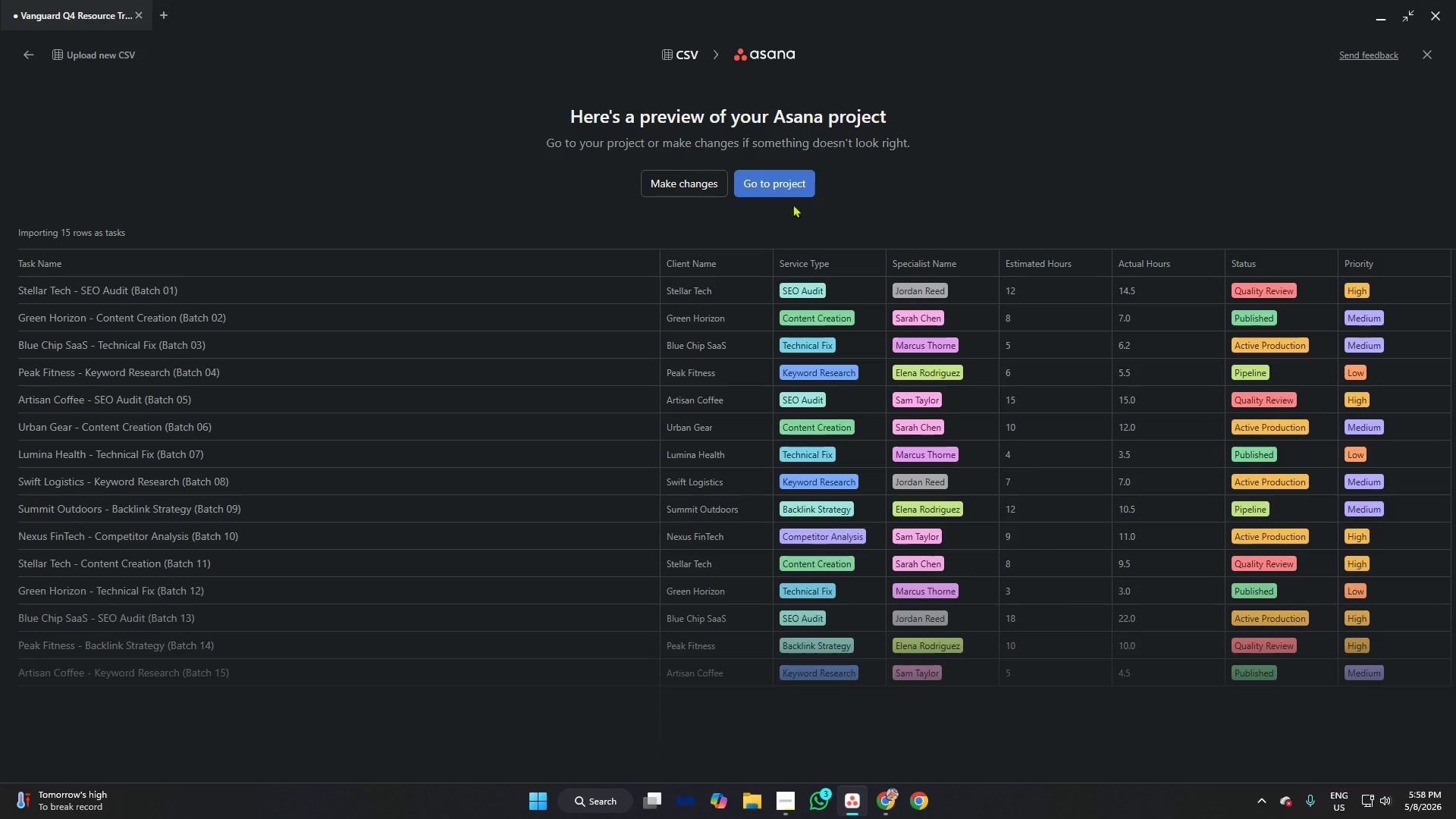 
left_click([784, 181])
 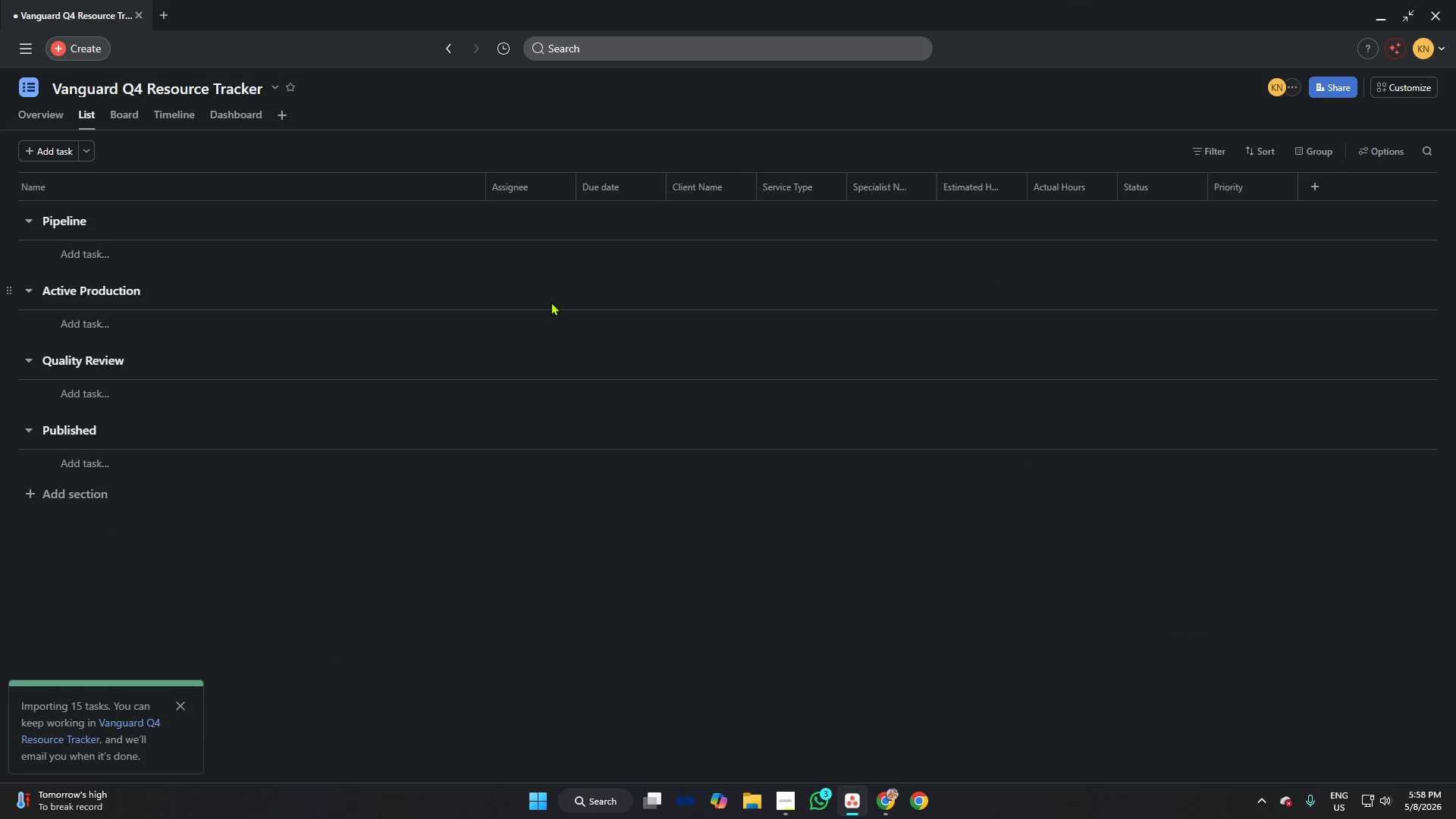 
wait(5.58)
 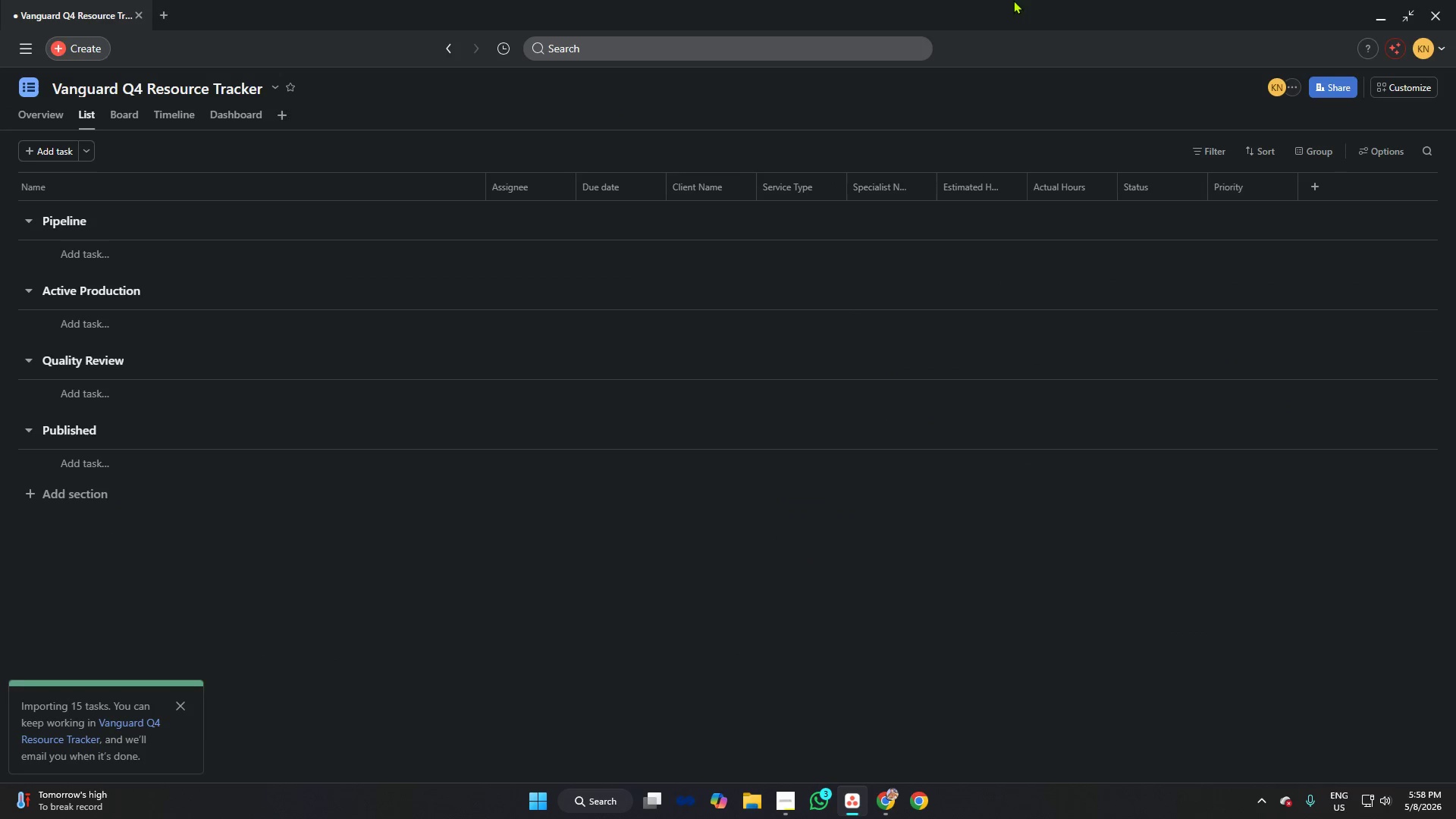 
left_click([527, 563])
 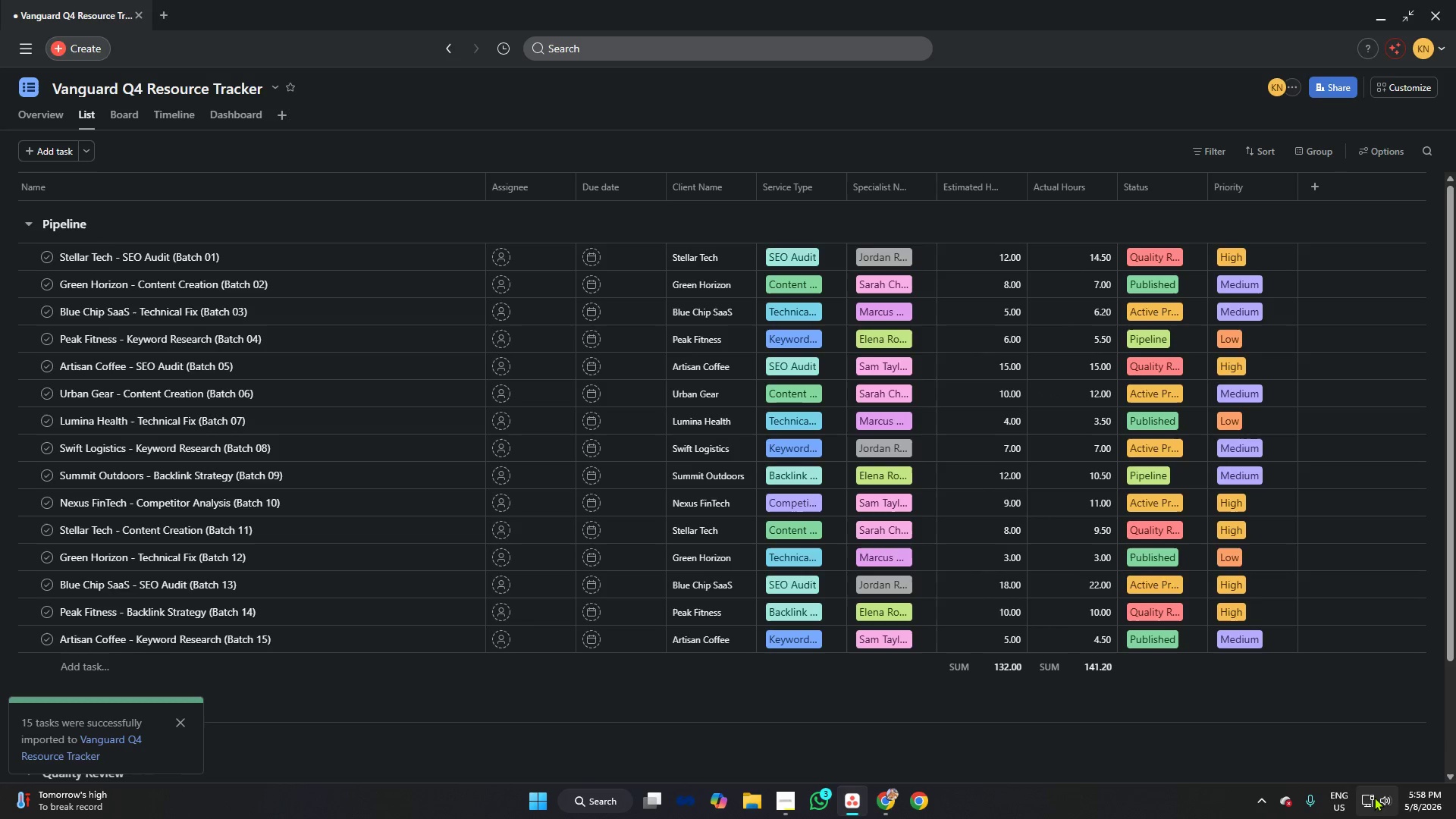 
wait(10.27)
 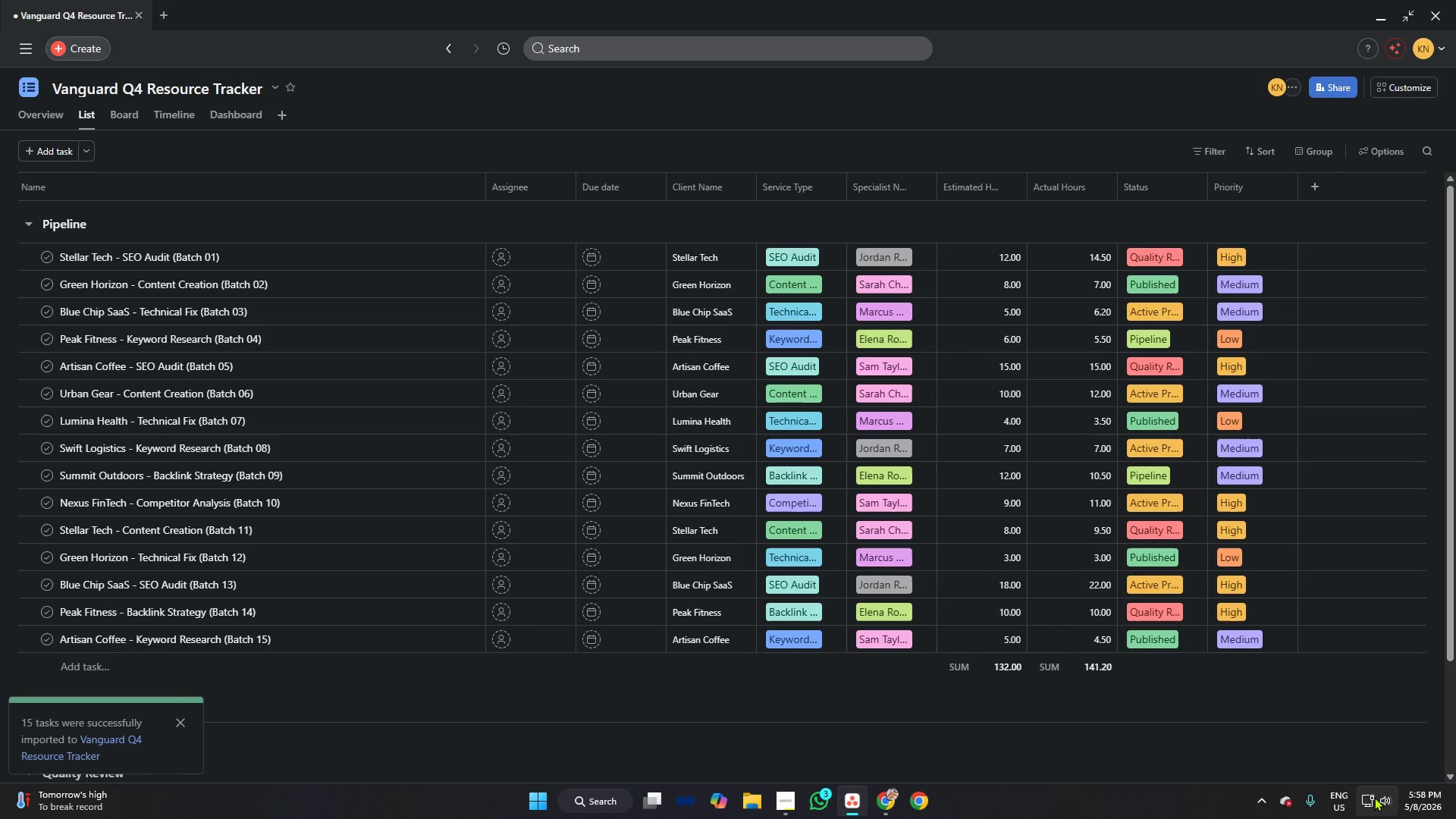 
left_click([138, 111])
 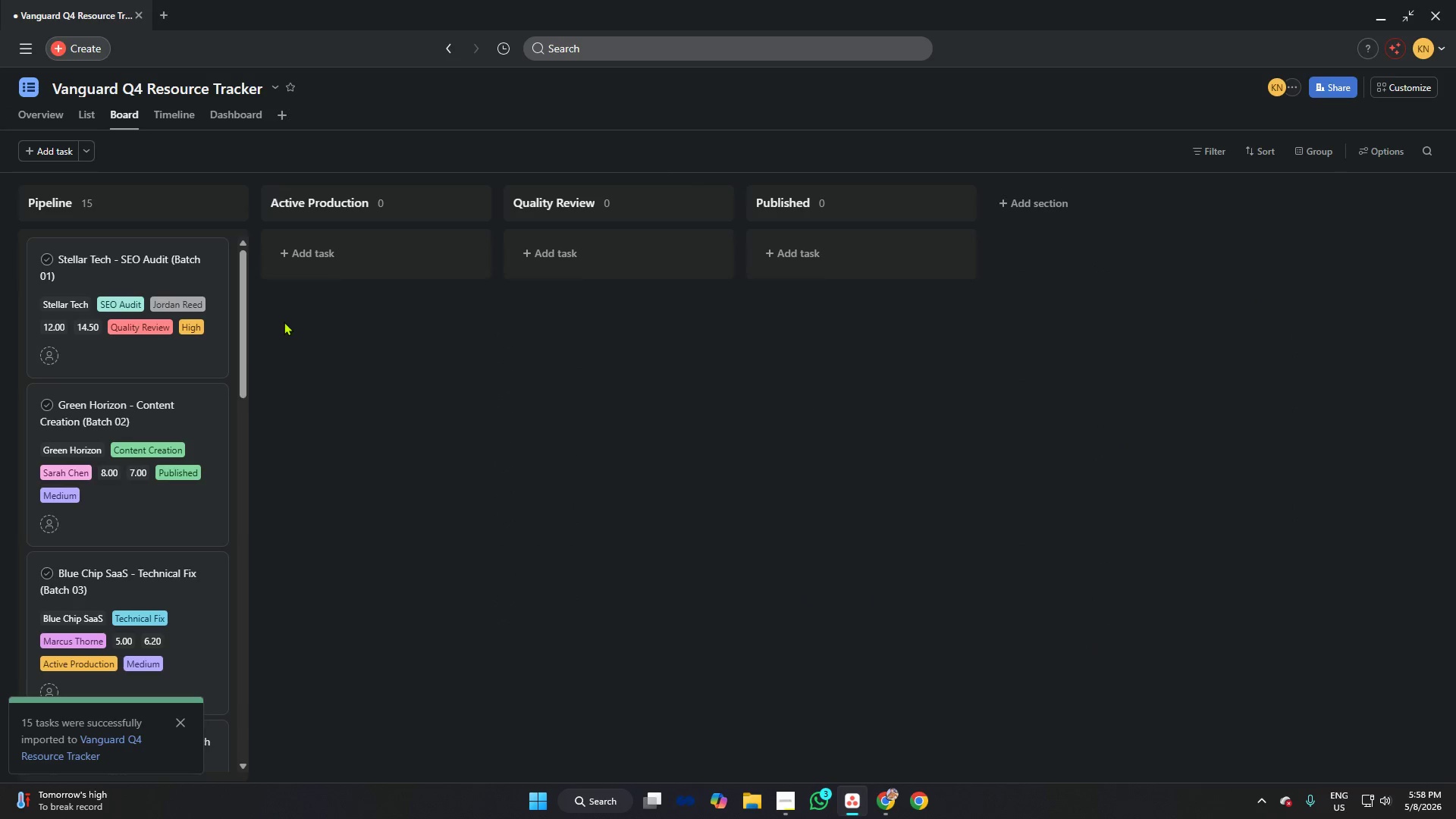 
scroll: coordinate [215, 342], scroll_direction: down, amount: 21.0
 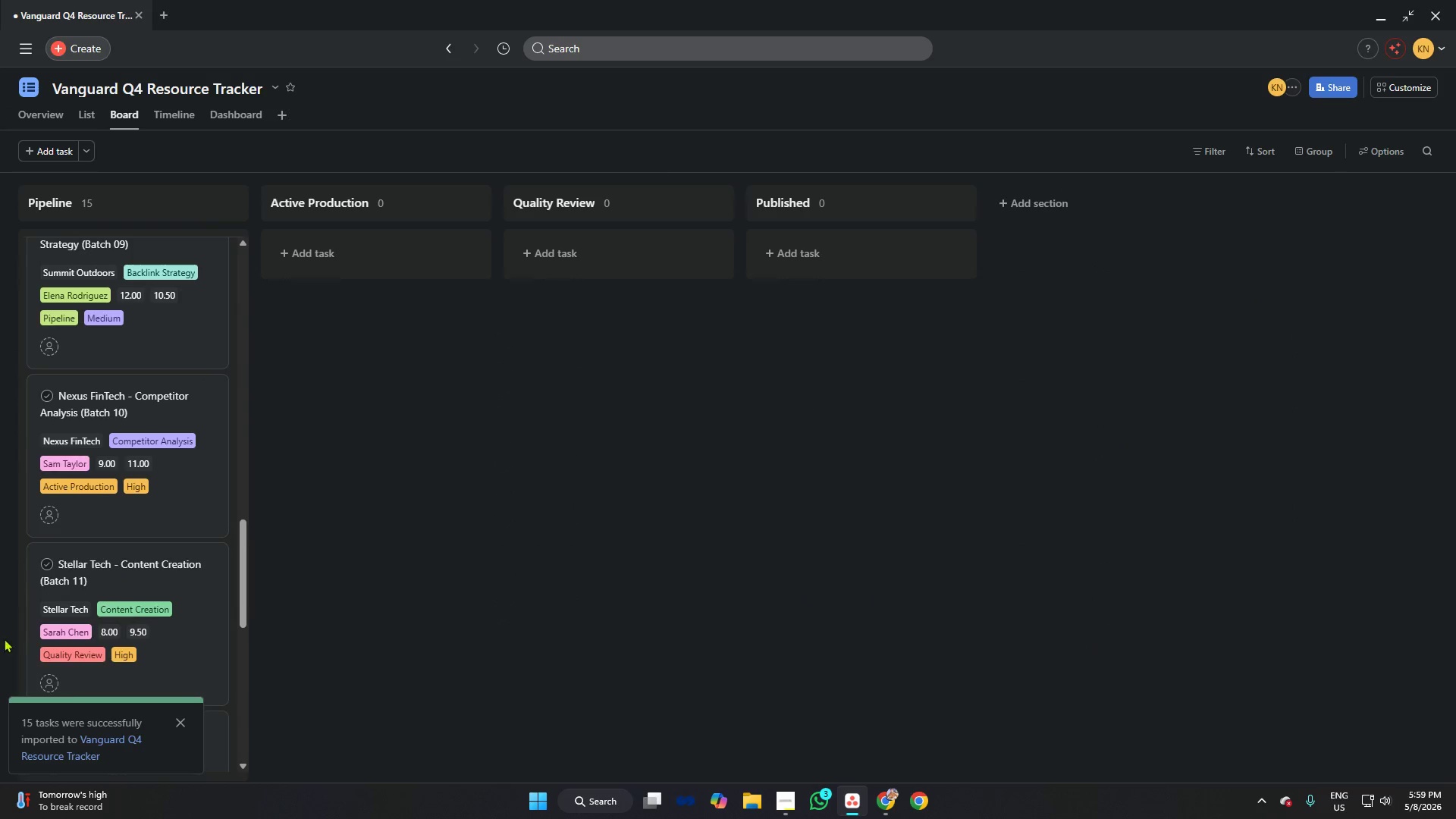 
wait(8.6)
 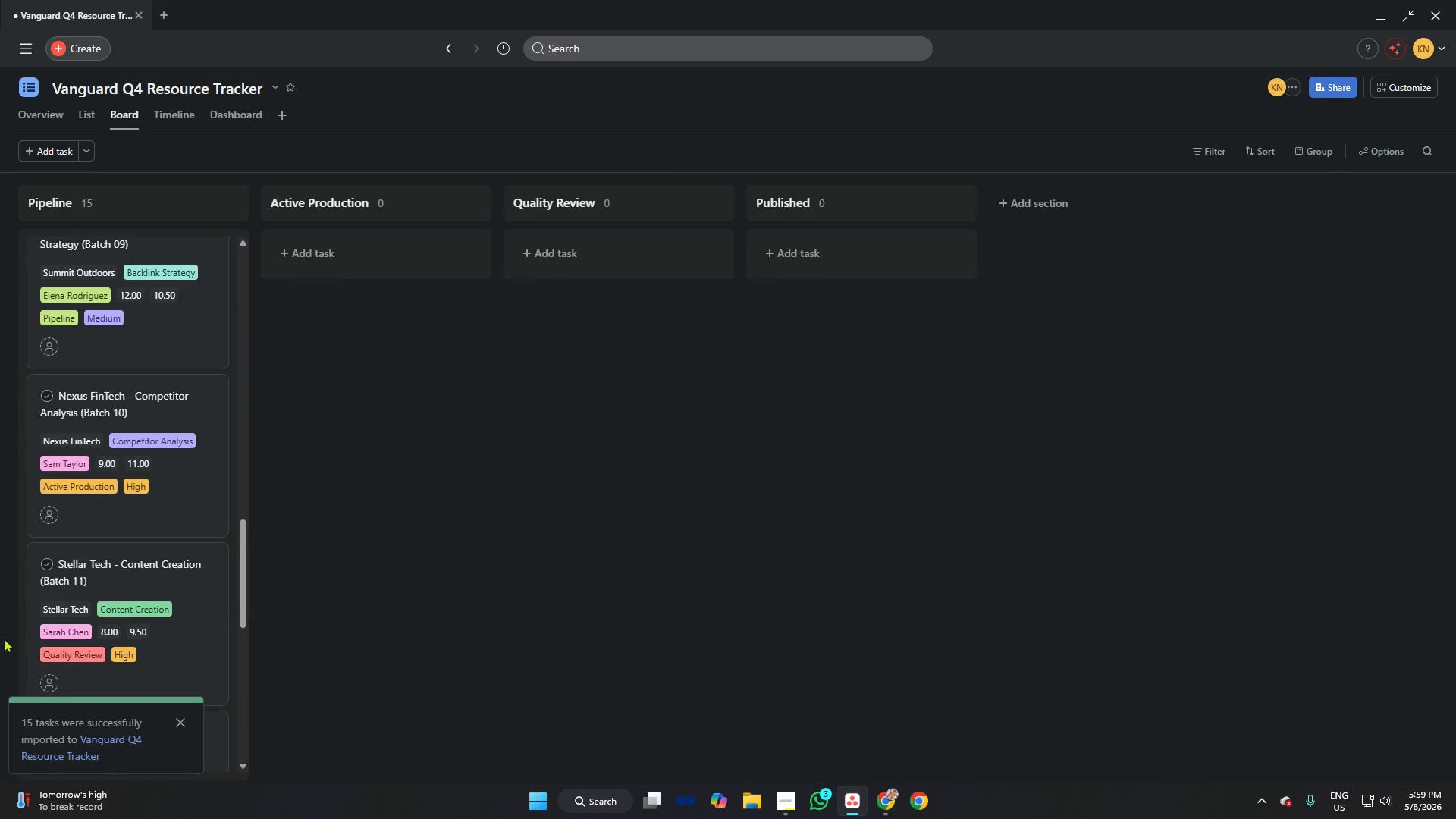 
scroll: coordinate [237, 416], scroll_direction: down, amount: 16.0
 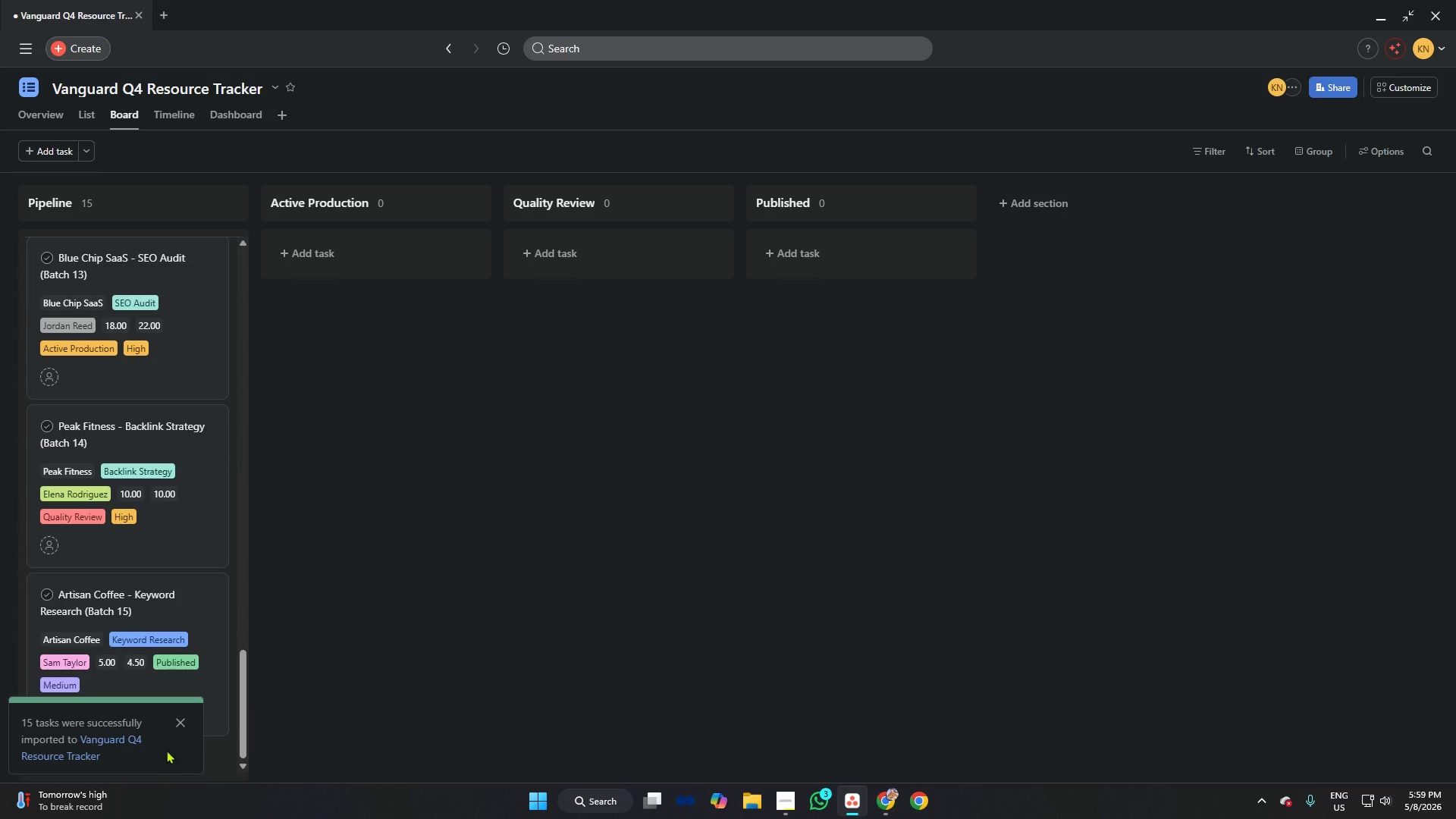 
left_click([180, 725])